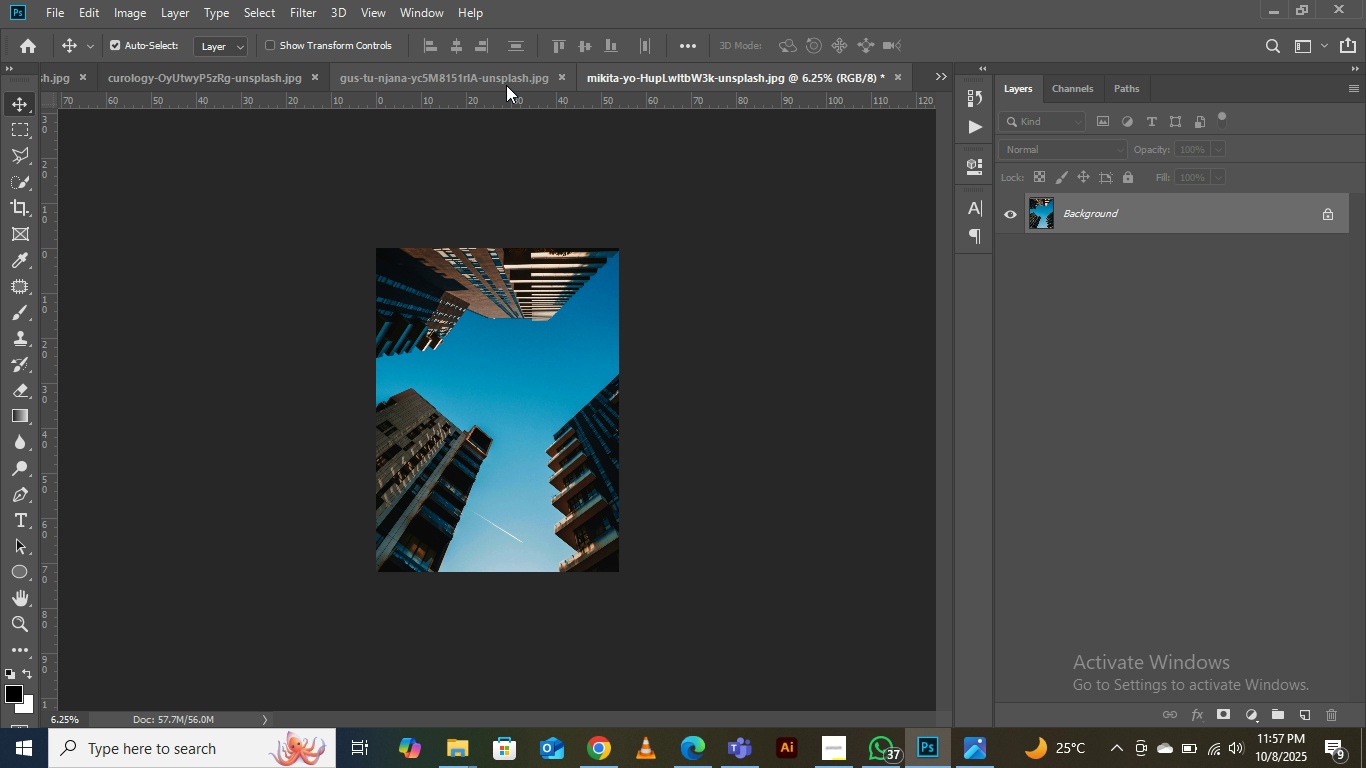 
left_click([479, 81])
 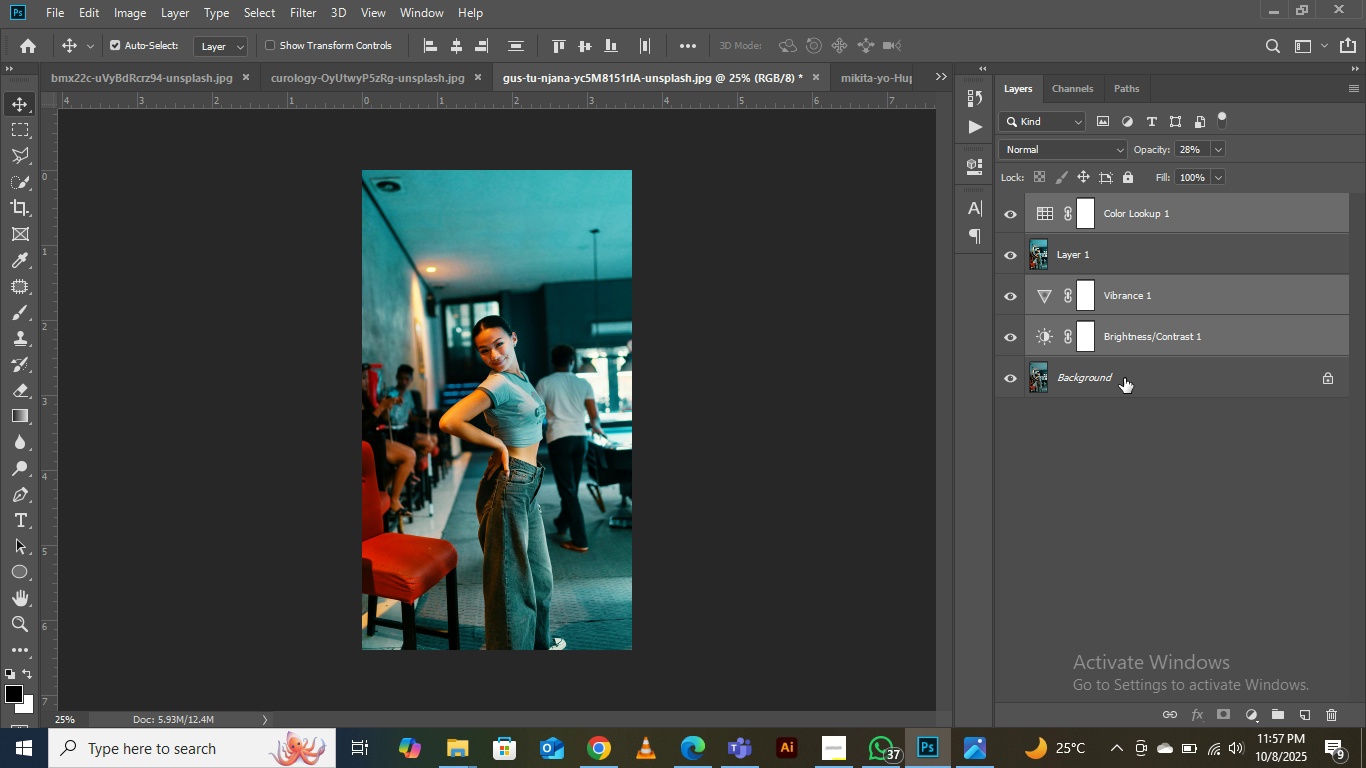 
left_click([1124, 377])
 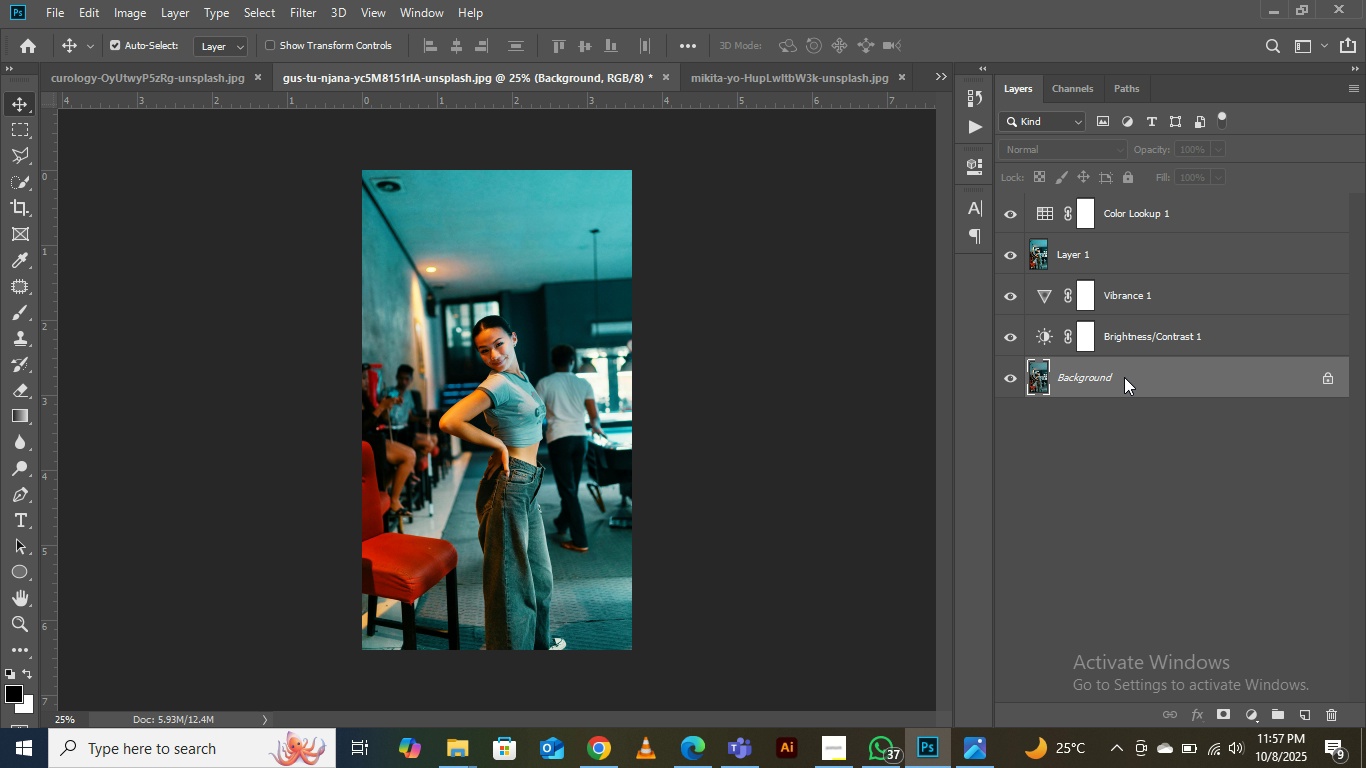 
right_click([1124, 377])
 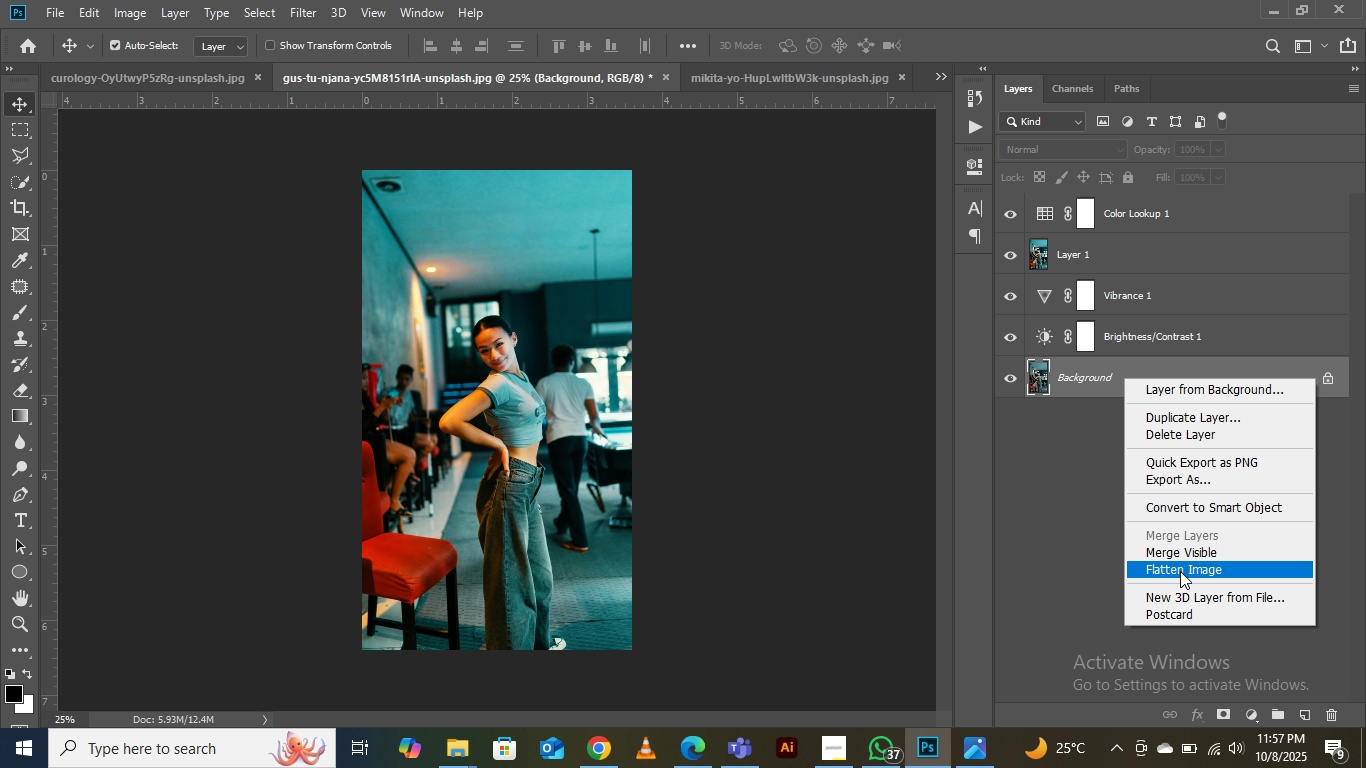 
left_click([1180, 571])
 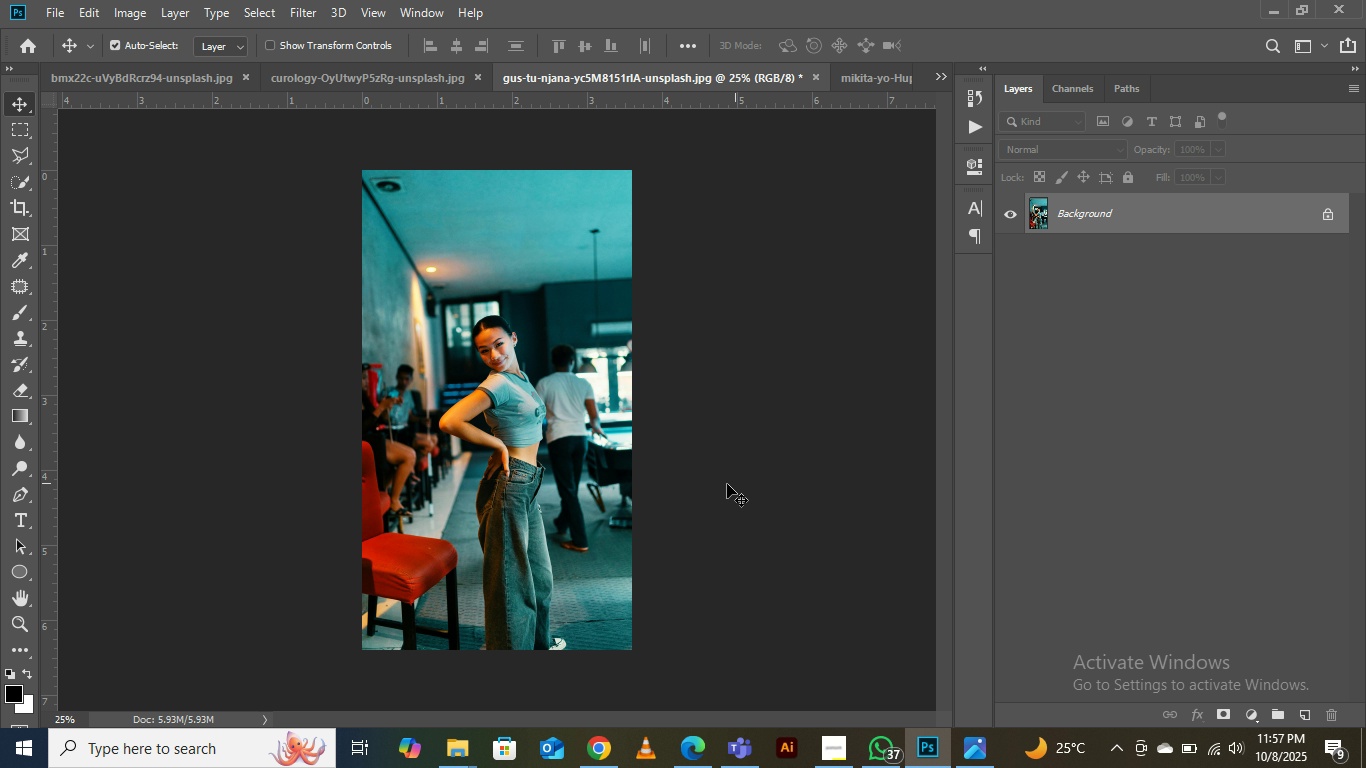 
wait(6.05)
 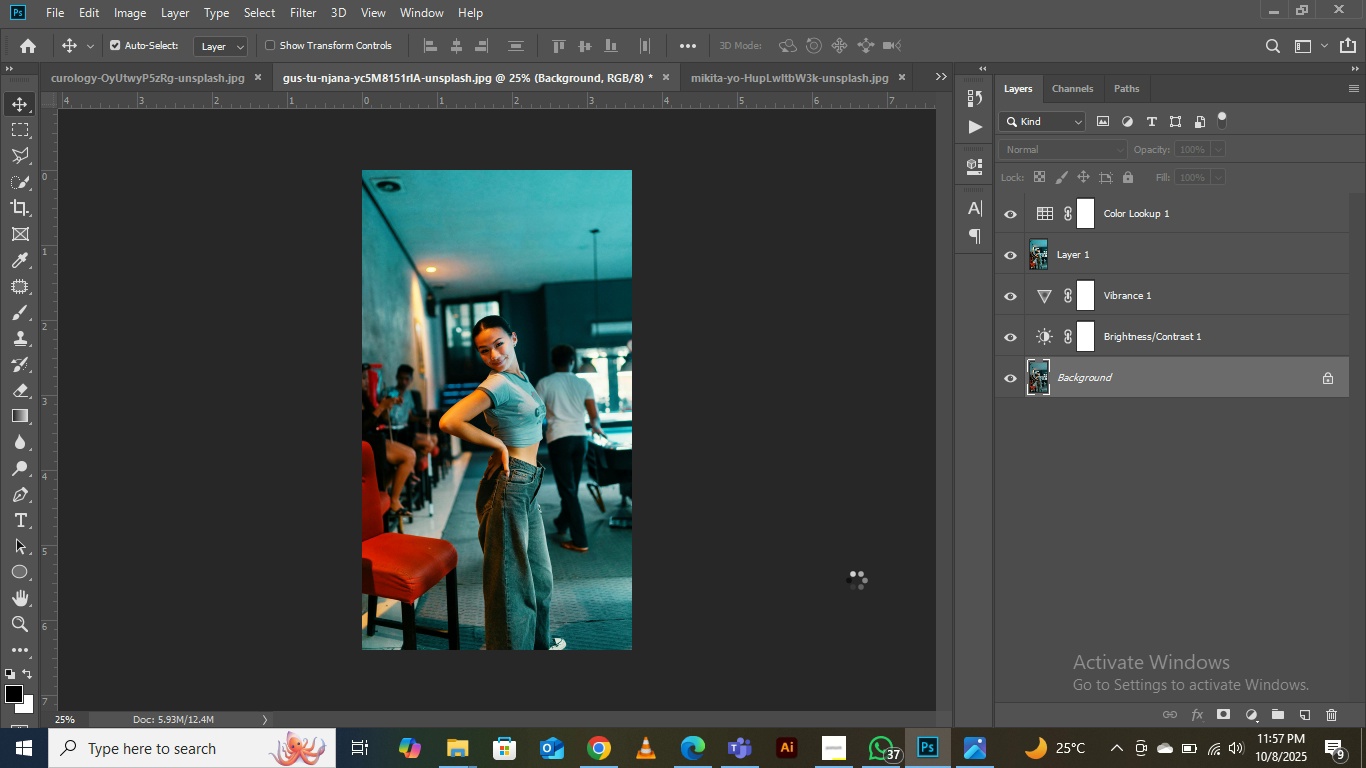 
left_click([154, 70])
 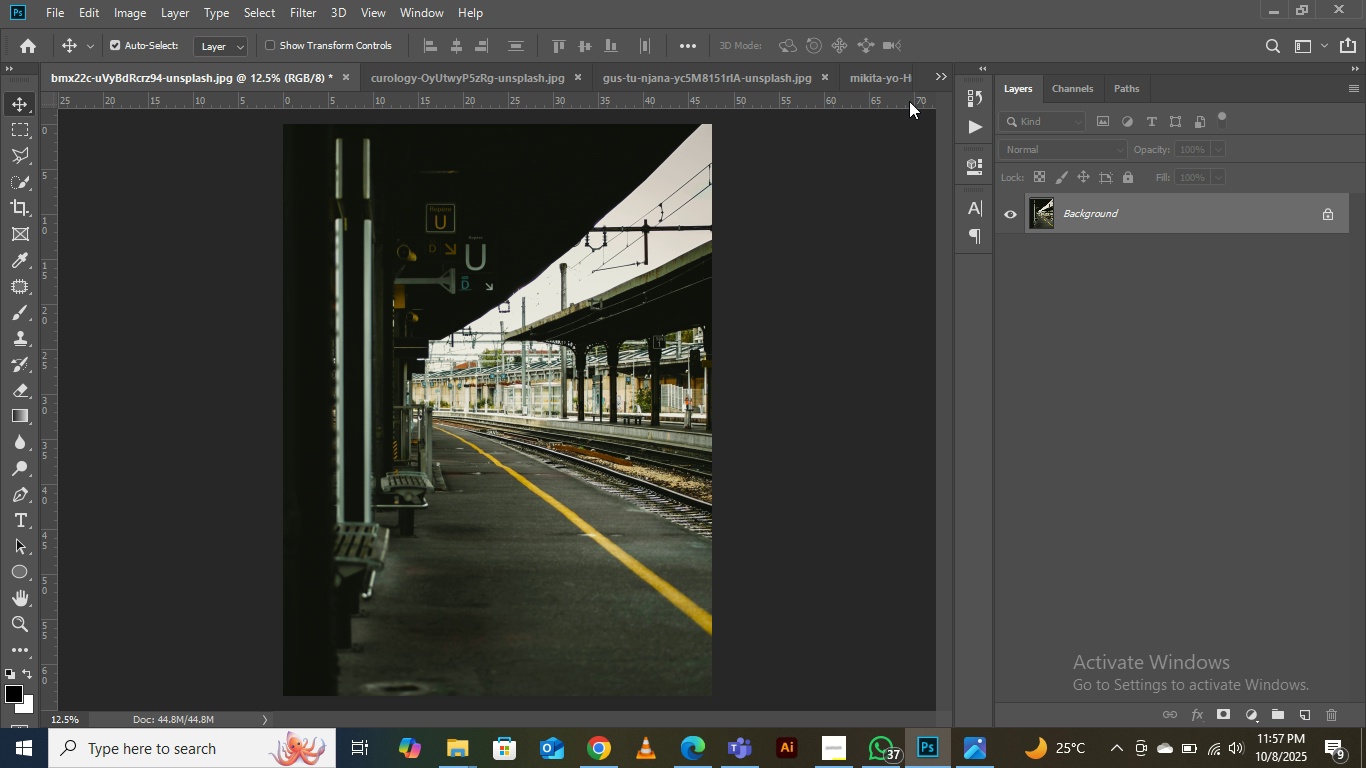 
left_click([941, 70])
 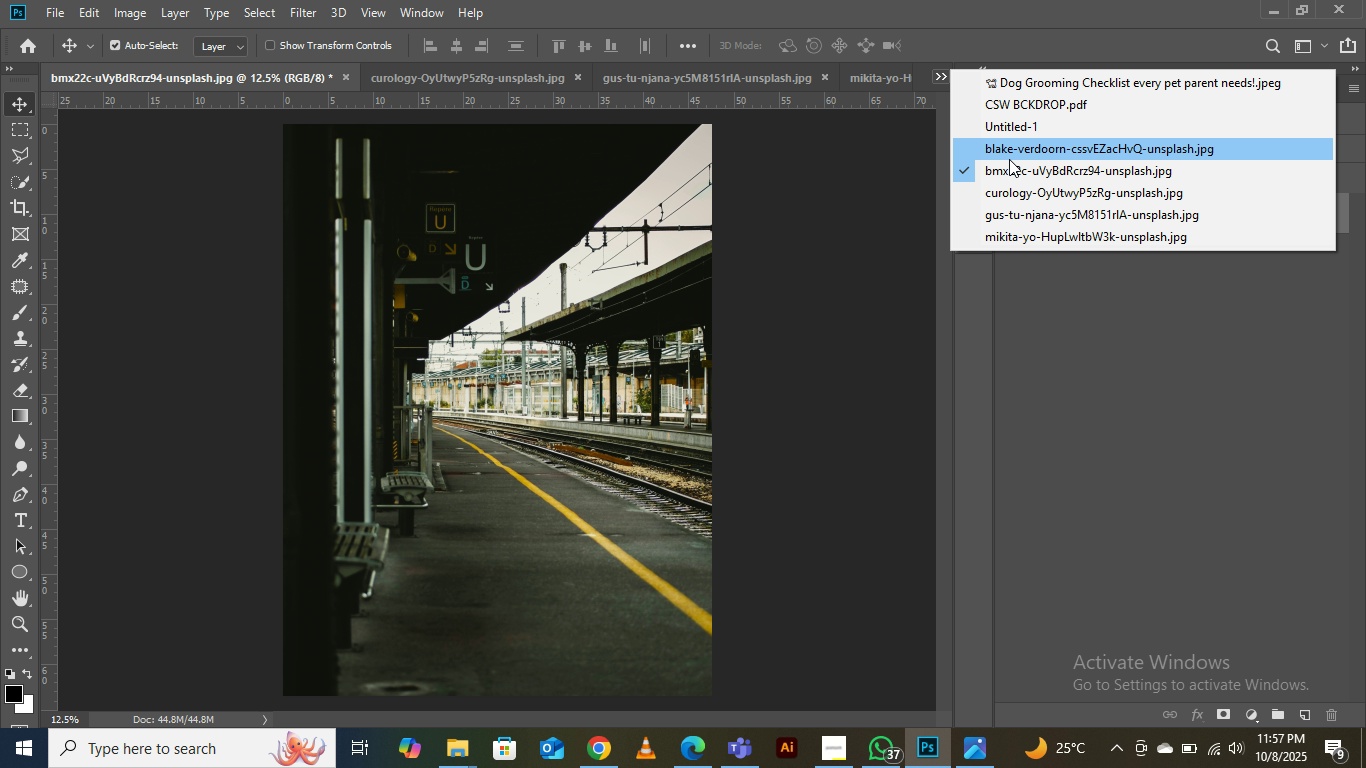 
left_click([1025, 143])
 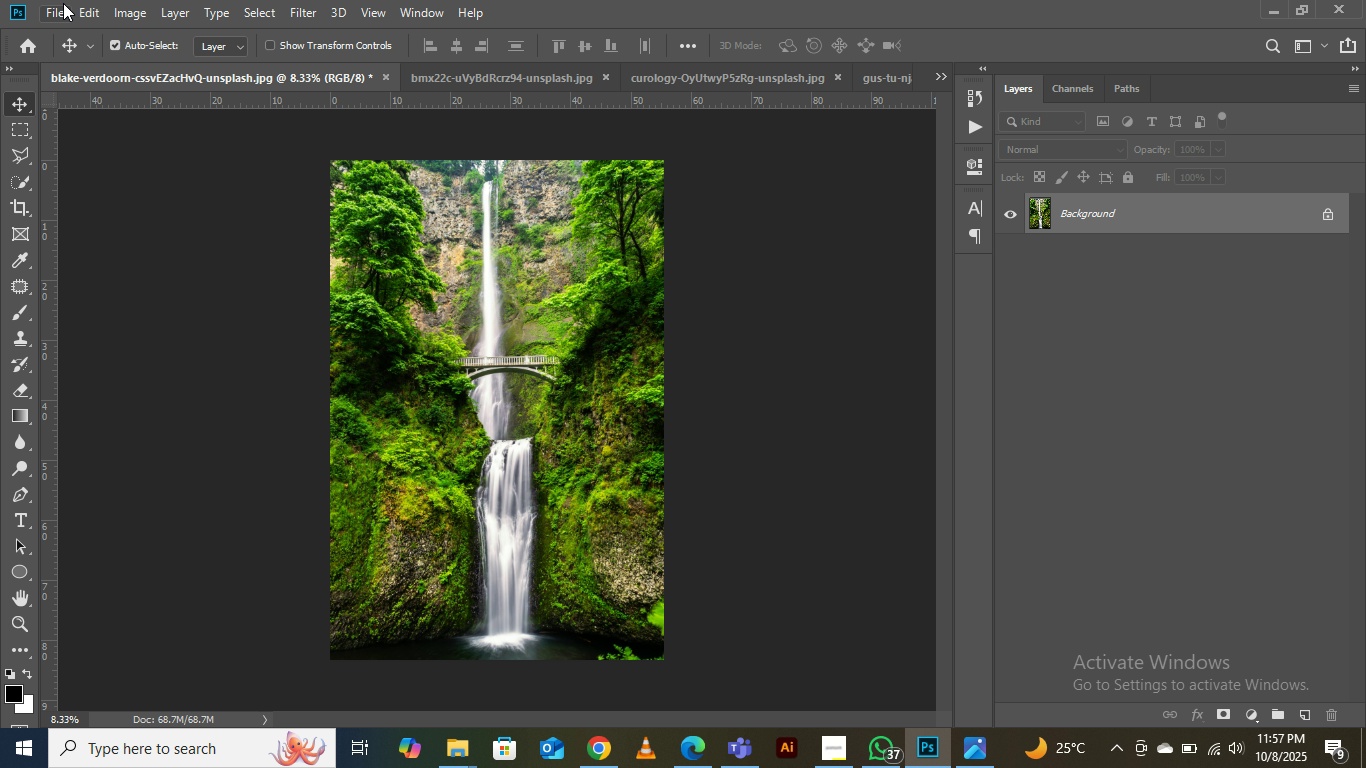 
left_click([59, 5])
 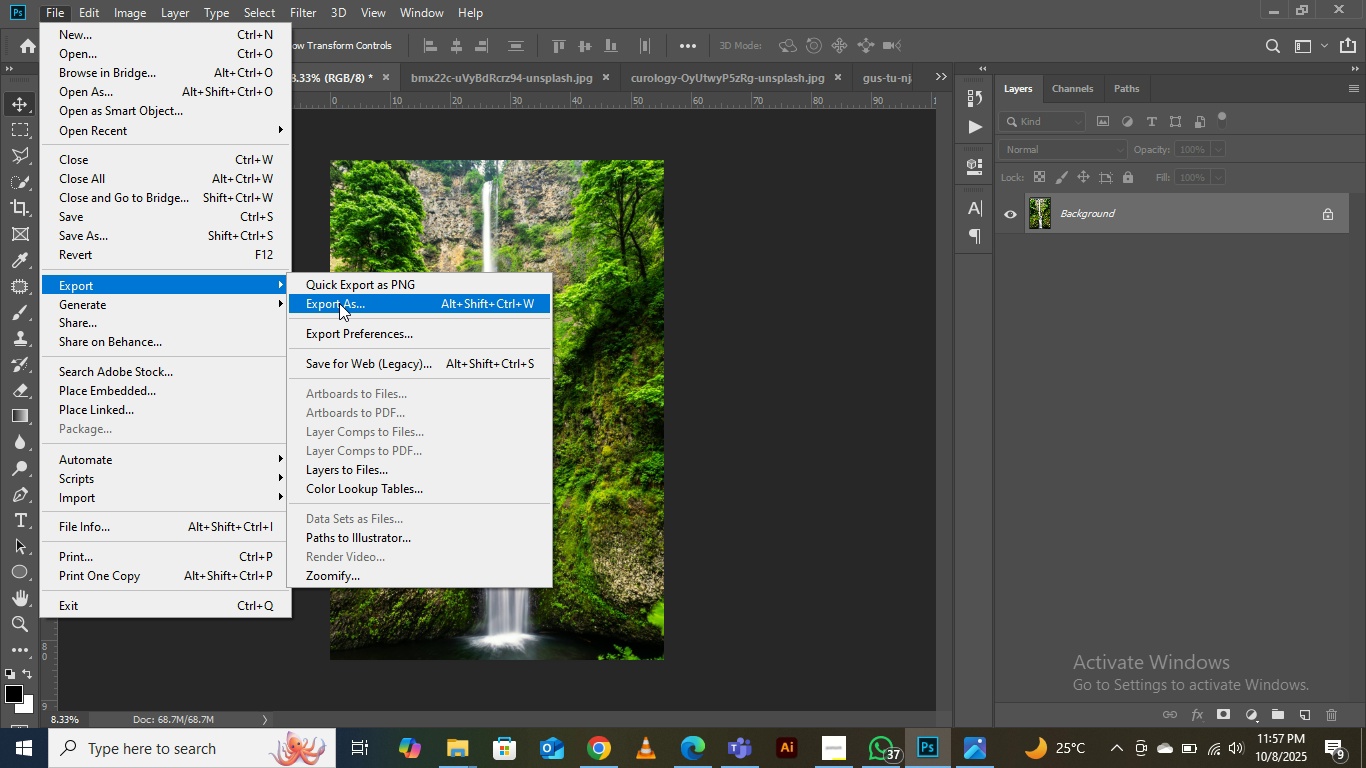 
left_click([328, 306])
 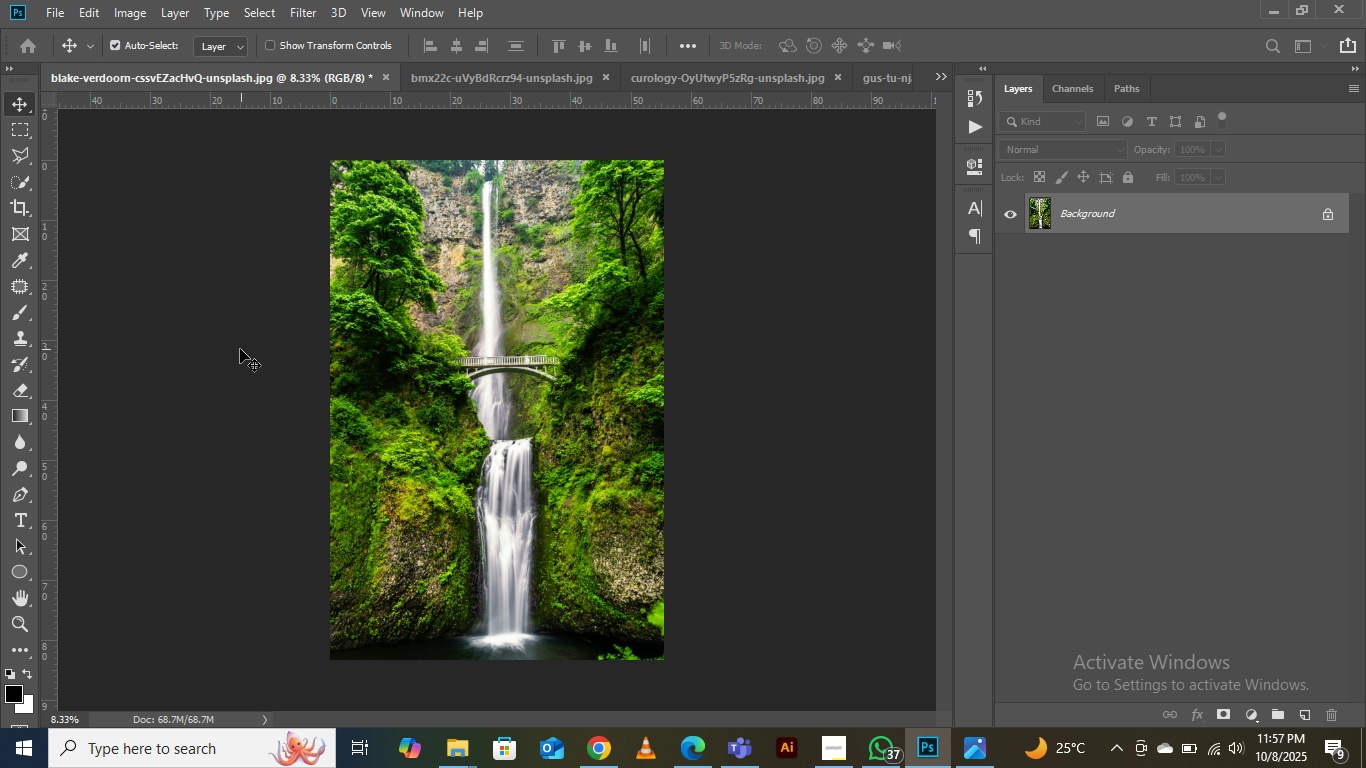 
wait(5.48)
 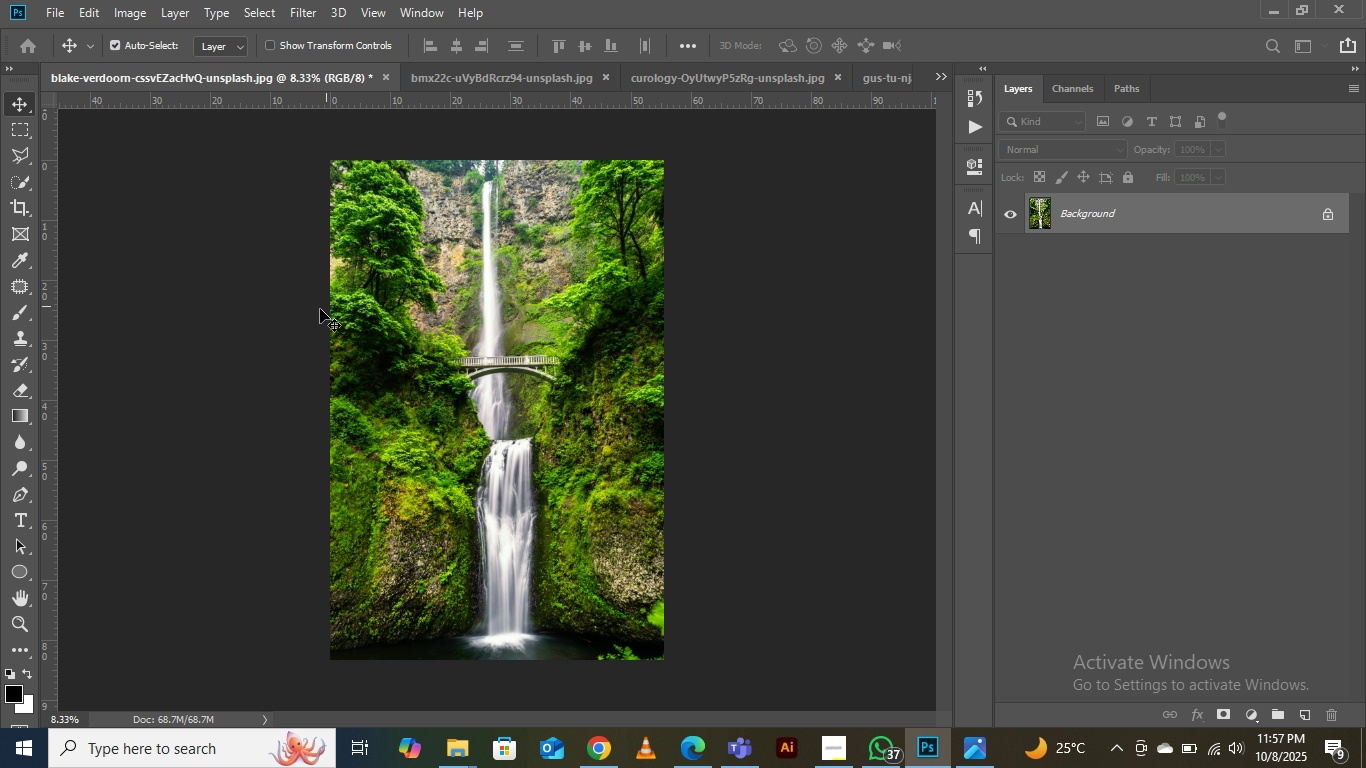 
mouse_move([206, 374])
 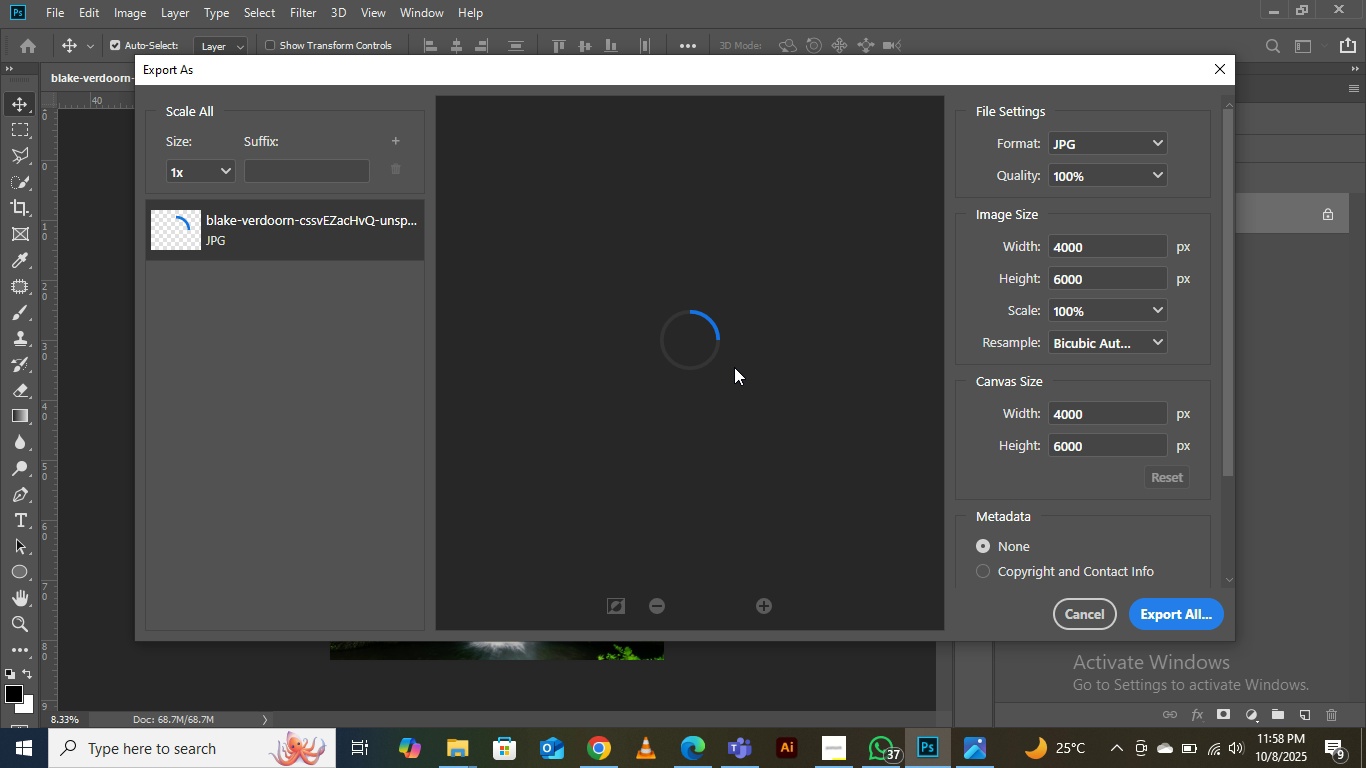 
wait(11.54)
 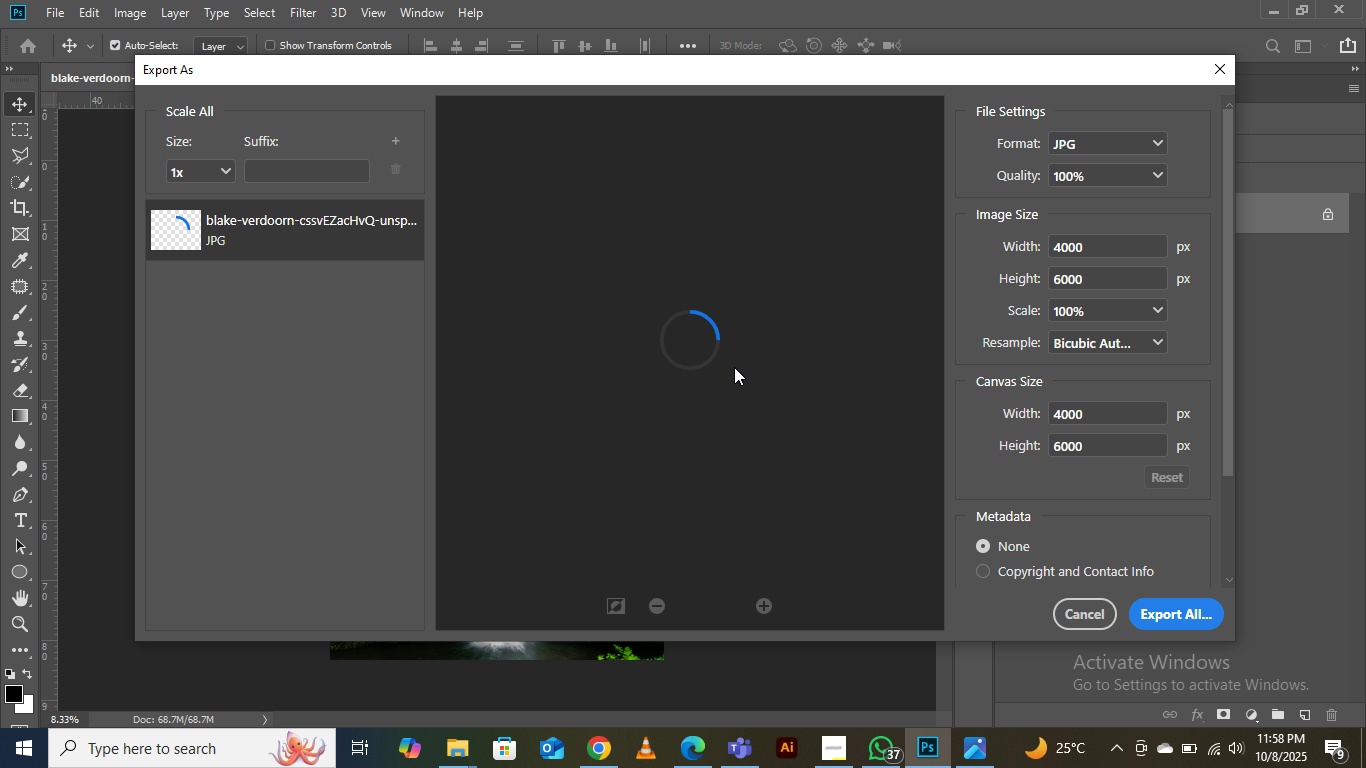 
mouse_move([685, 432])
 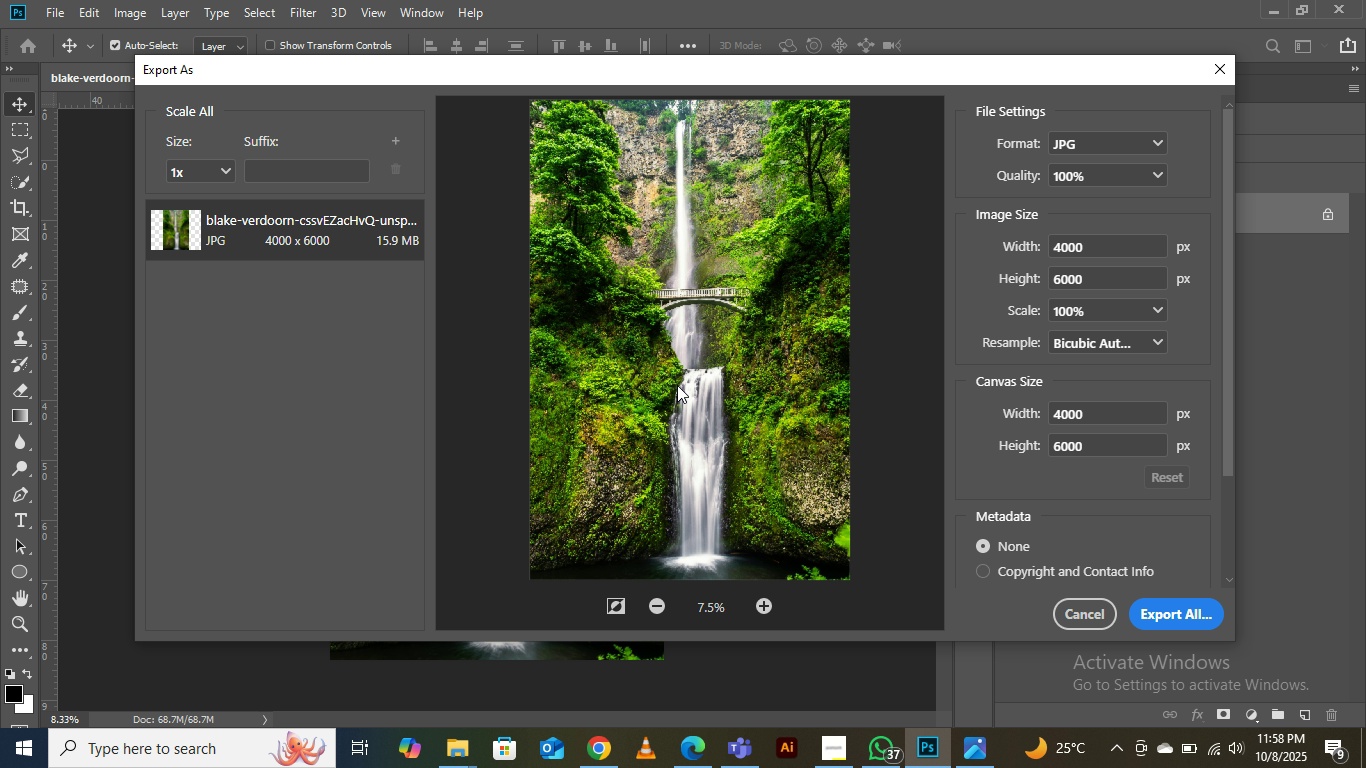 
left_click([677, 385])
 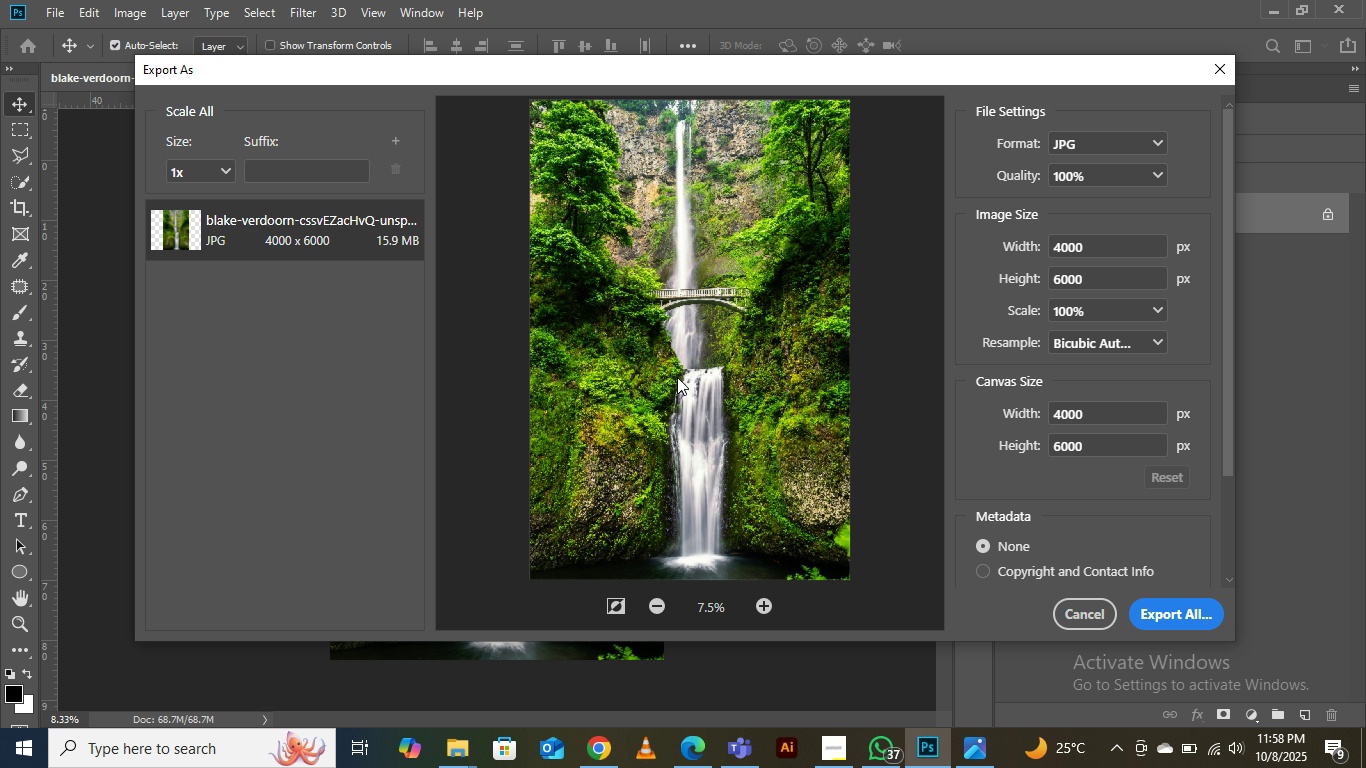 
key(Control+ControlLeft)
 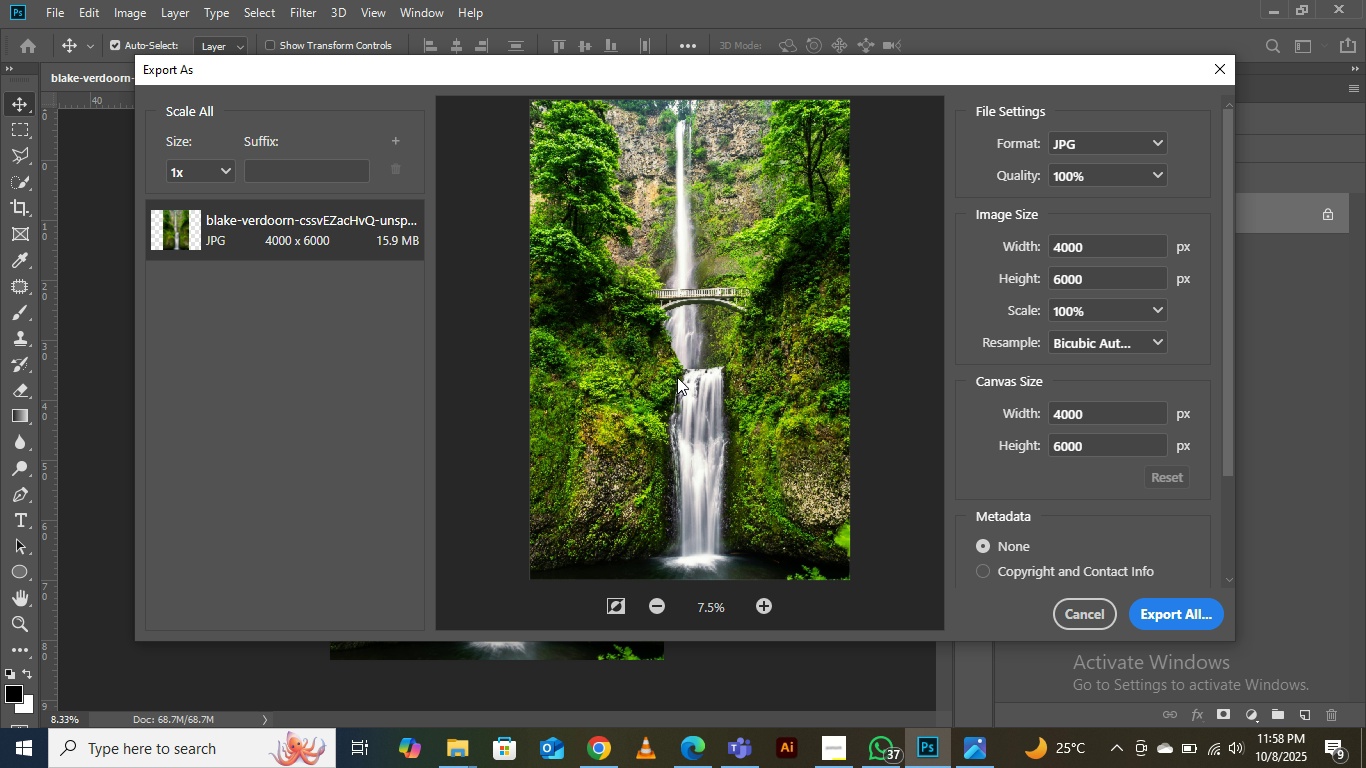 
key(Control+ControlLeft)
 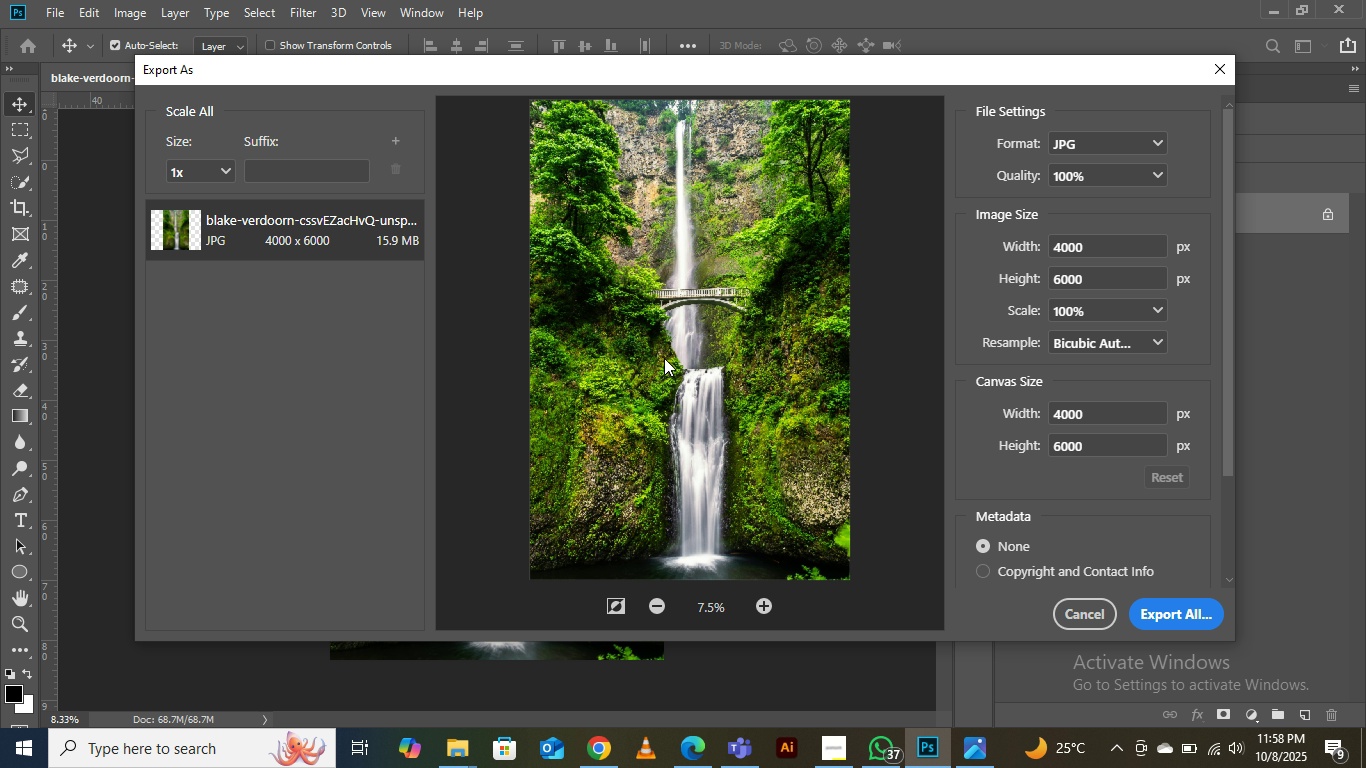 
key(Control+Minus)
 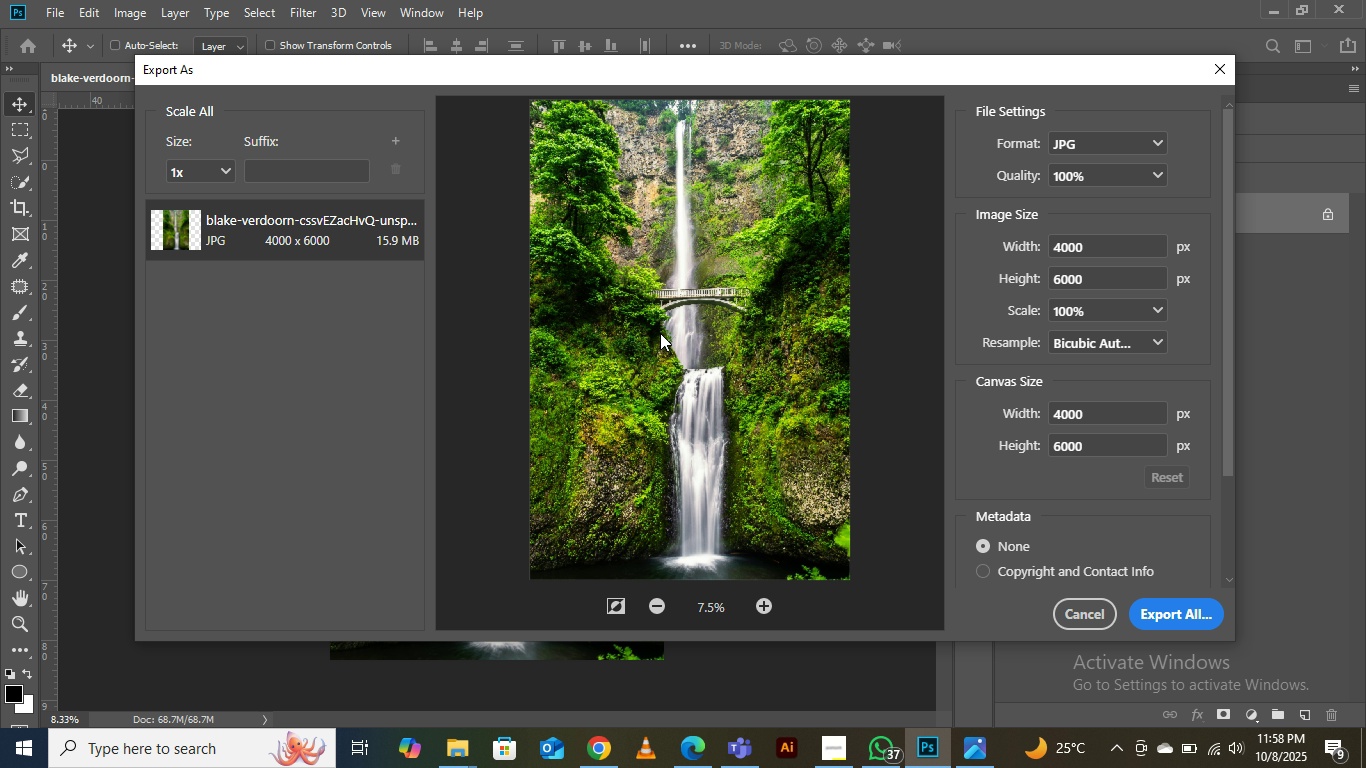 
key(Control+Minus)
 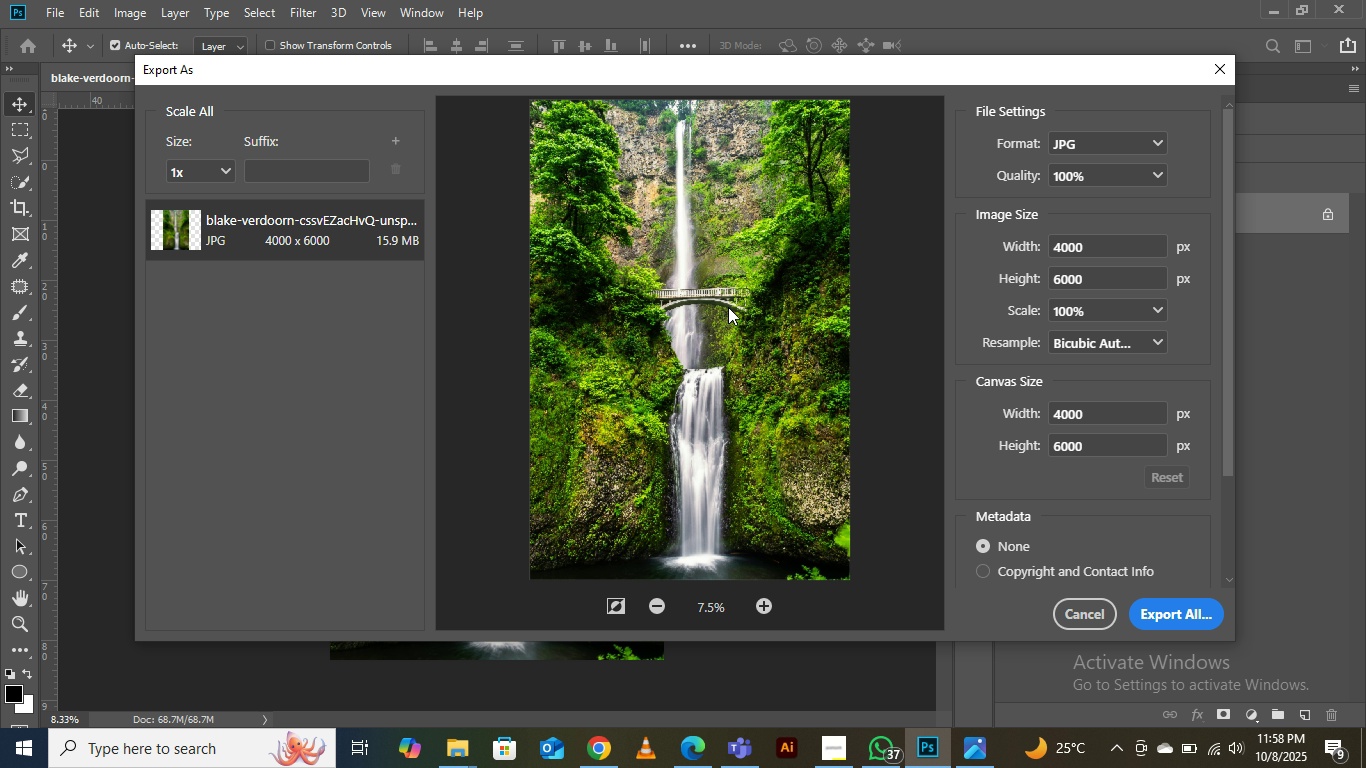 
left_click([728, 307])
 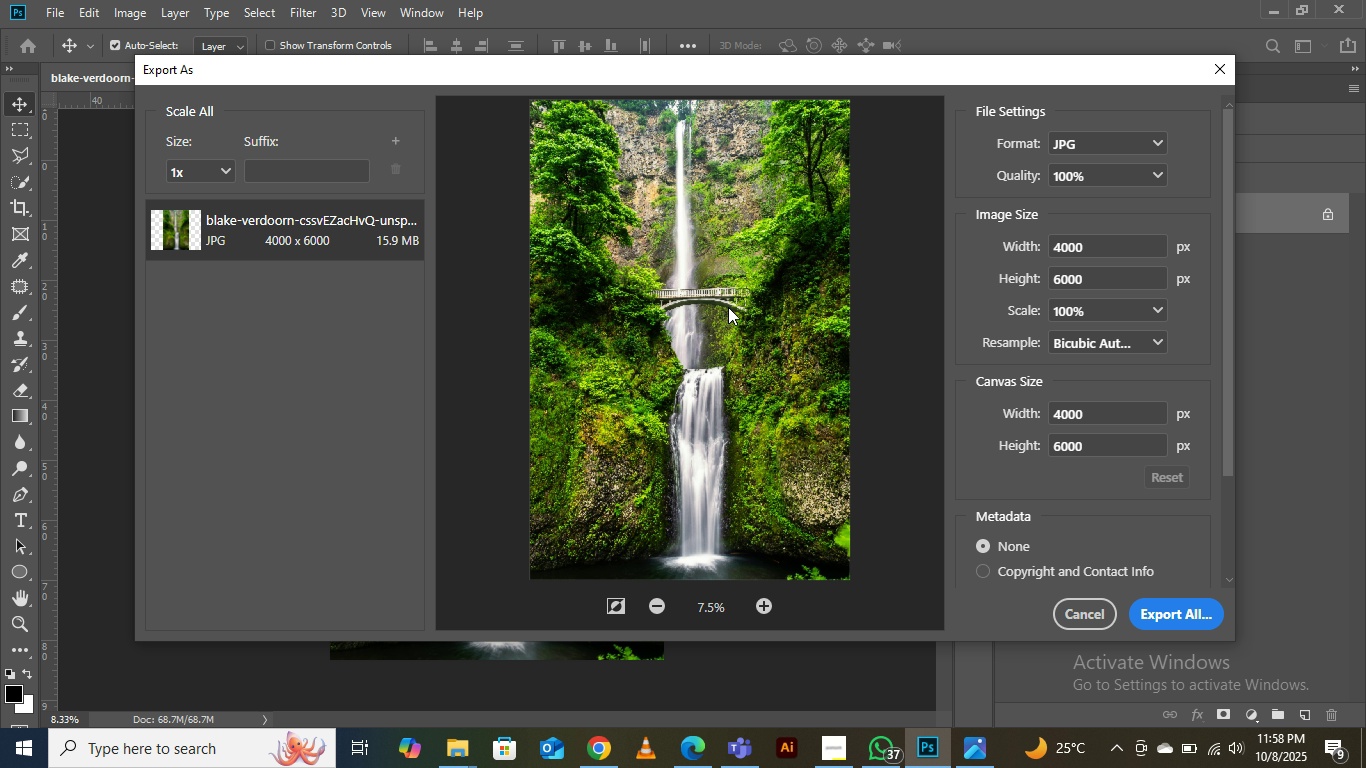 
key(Control+Minus)
 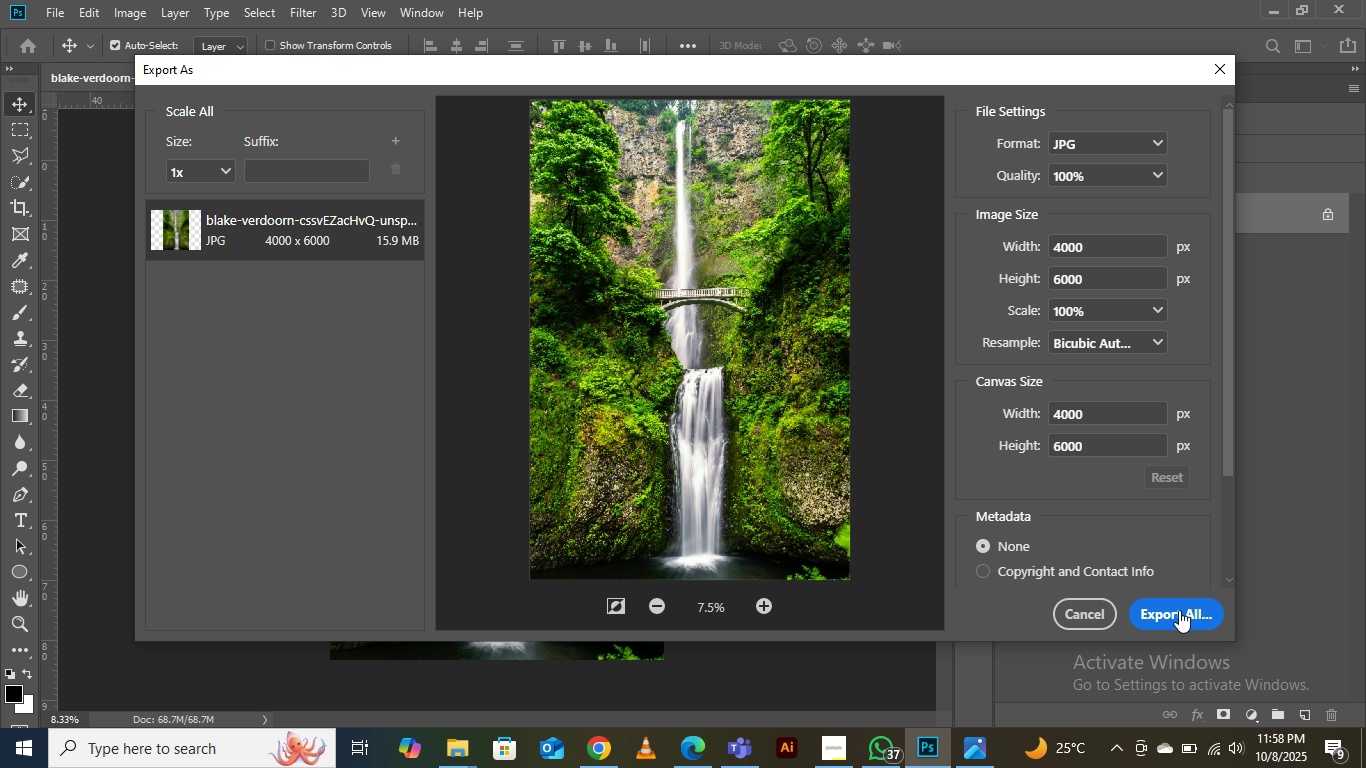 
left_click([1179, 610])
 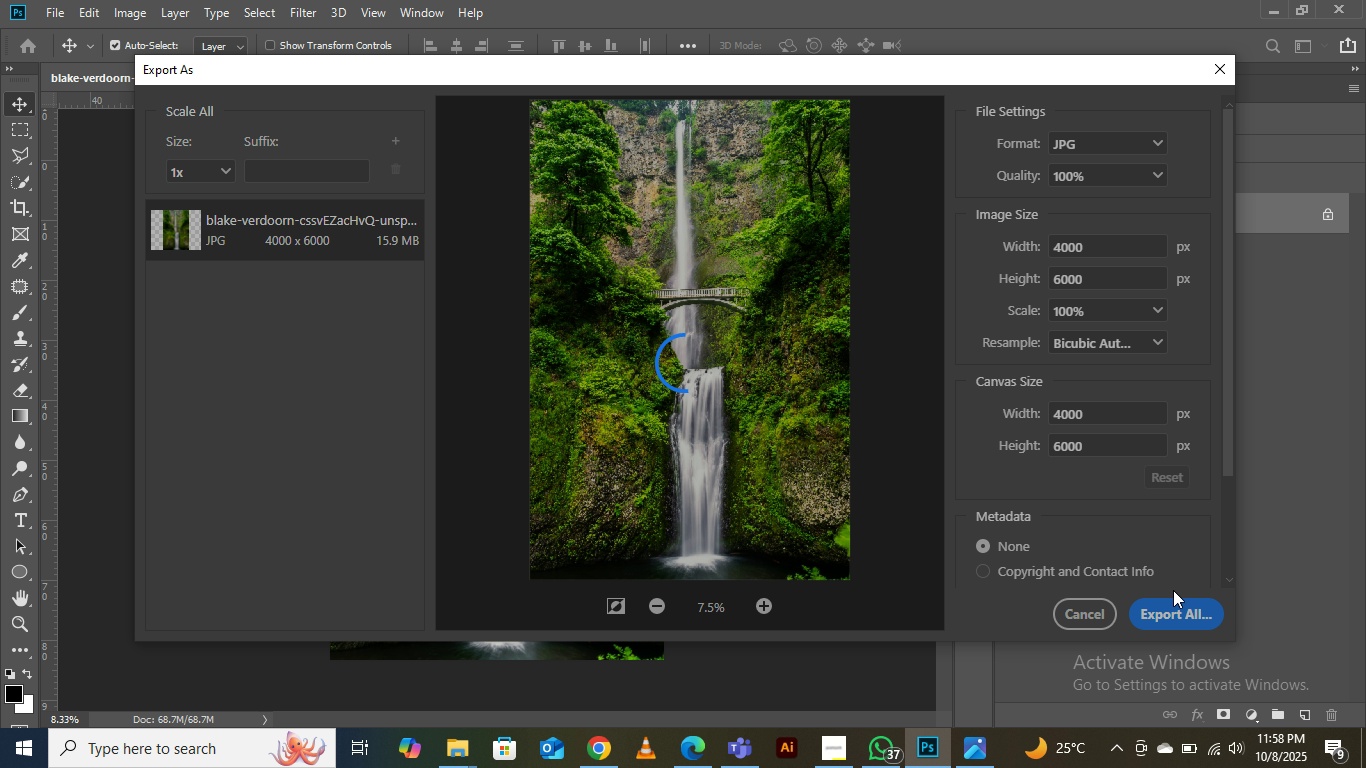 
wait(8.4)
 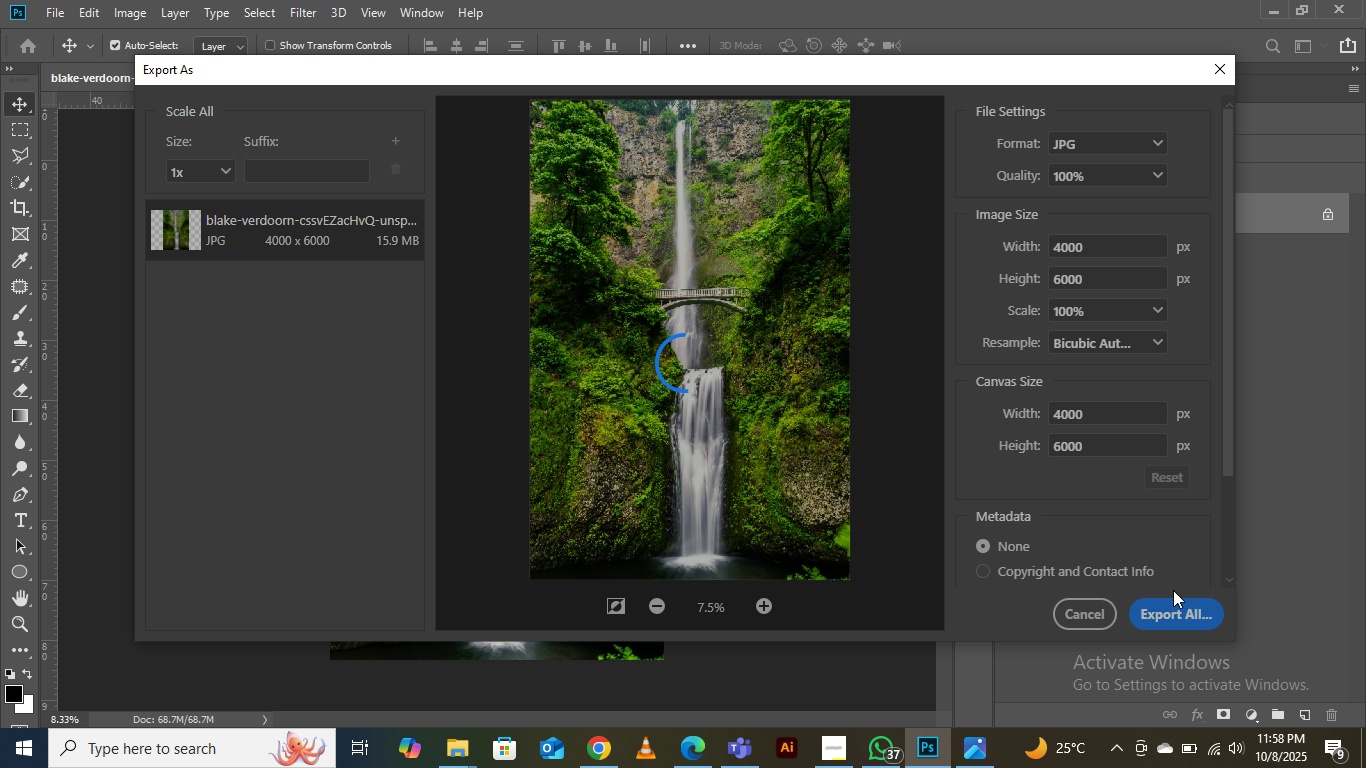 
left_click([238, 44])
 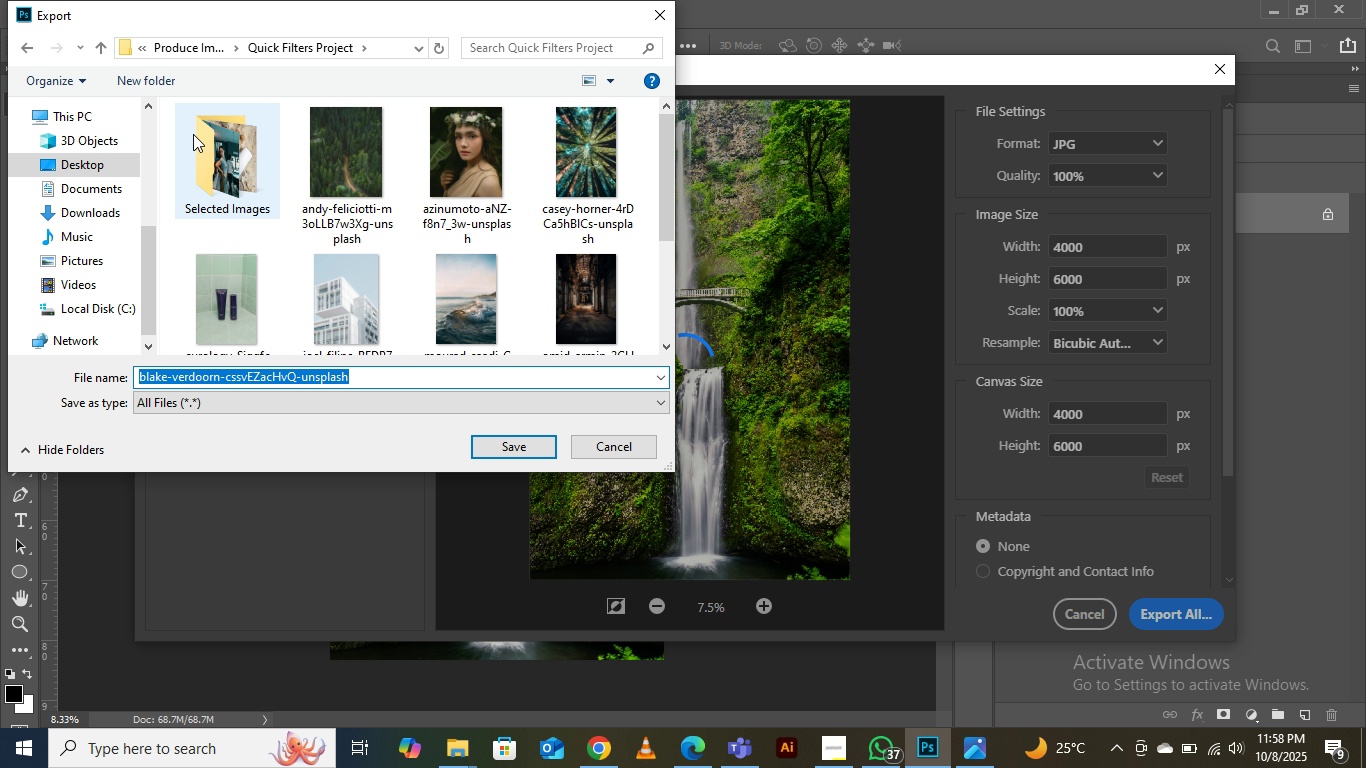 
double_click([197, 127])
 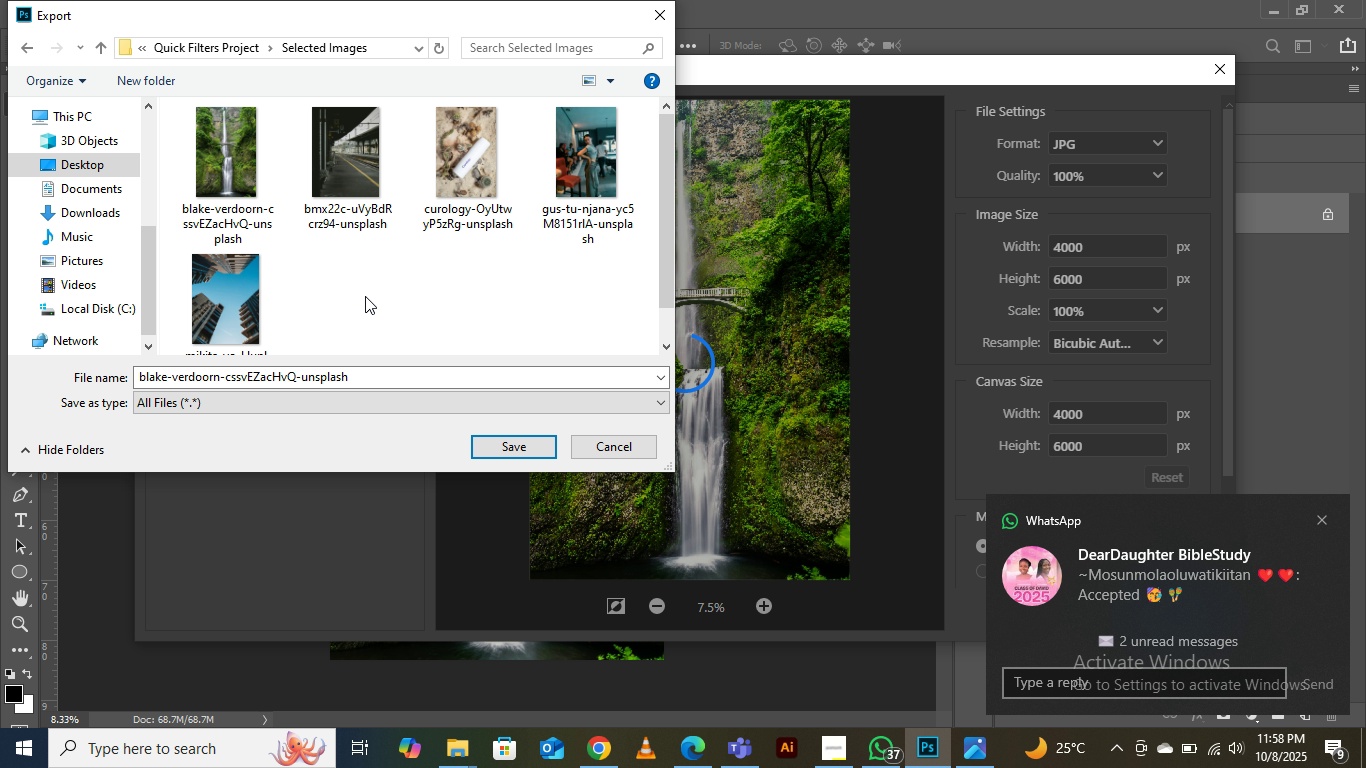 
right_click([365, 296])
 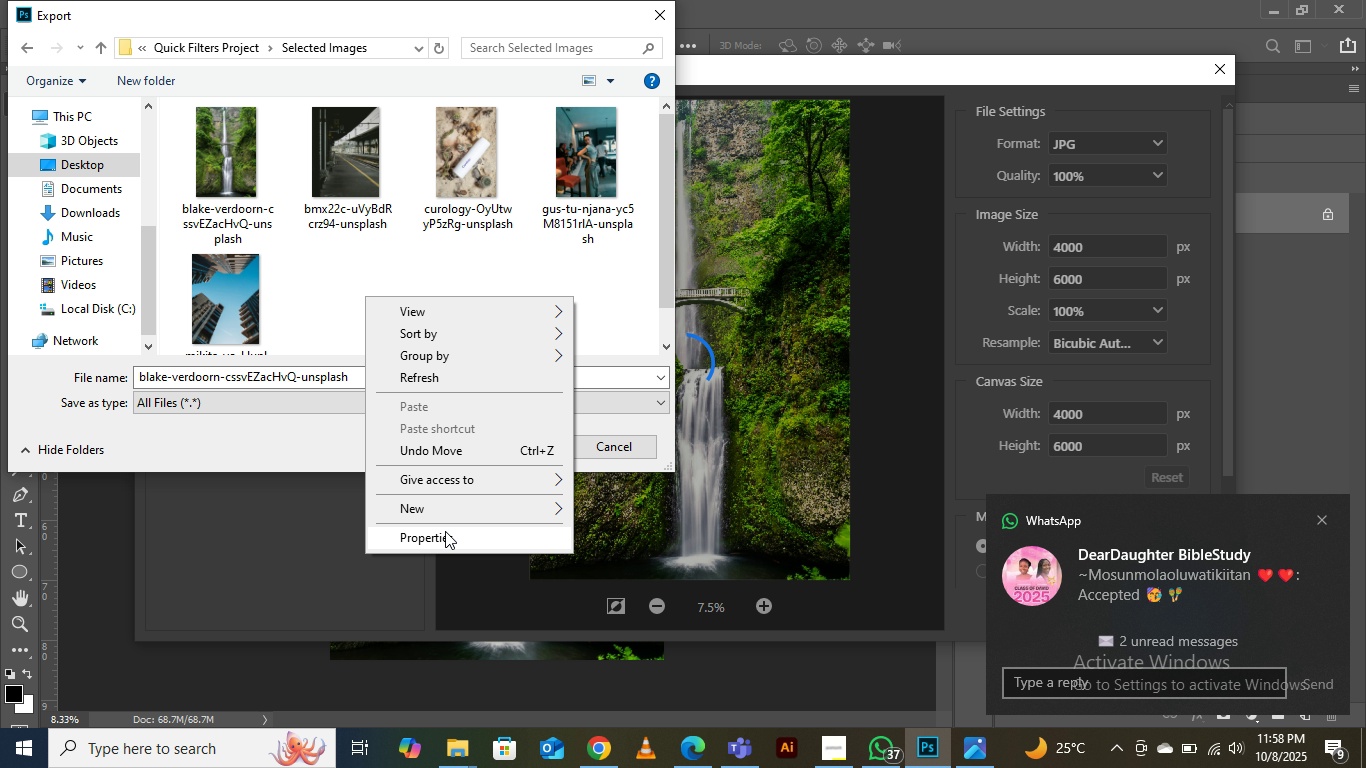 
left_click([418, 511])
 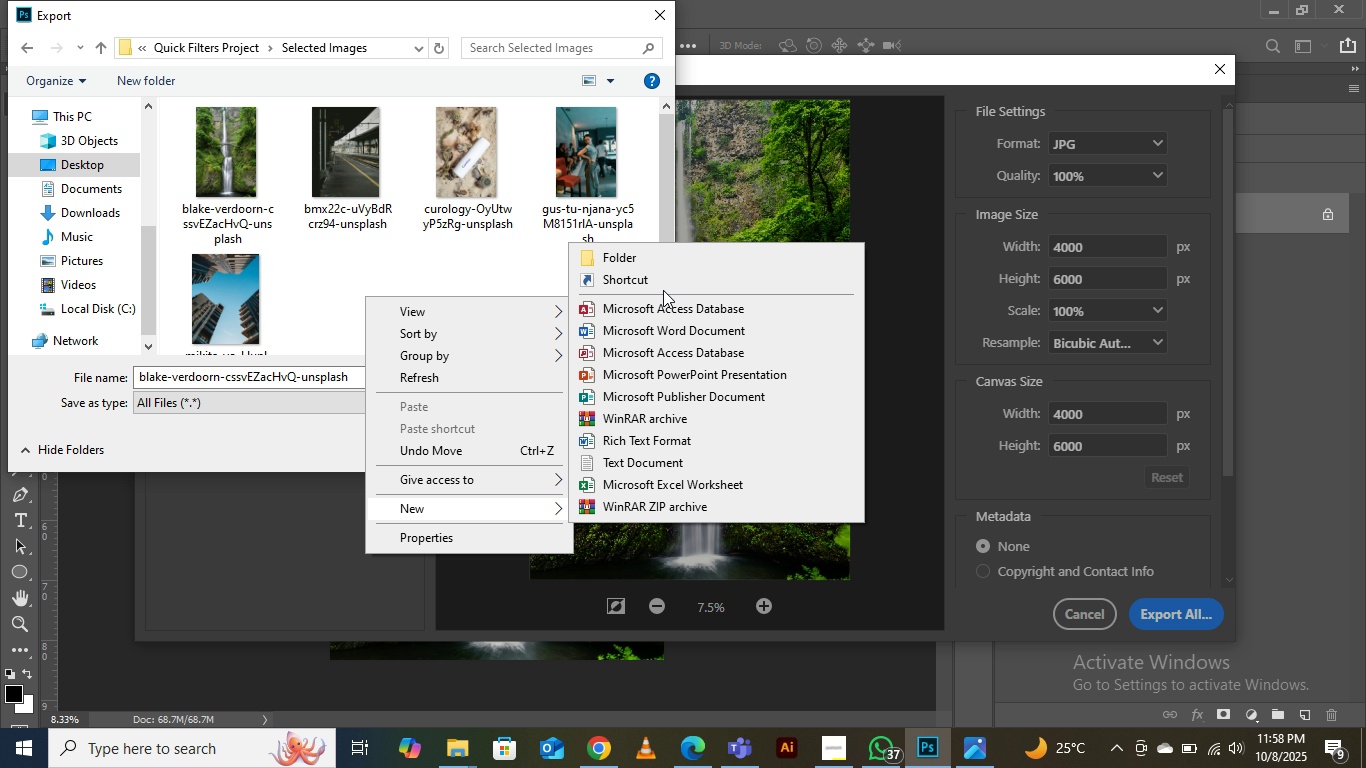 
left_click([645, 260])
 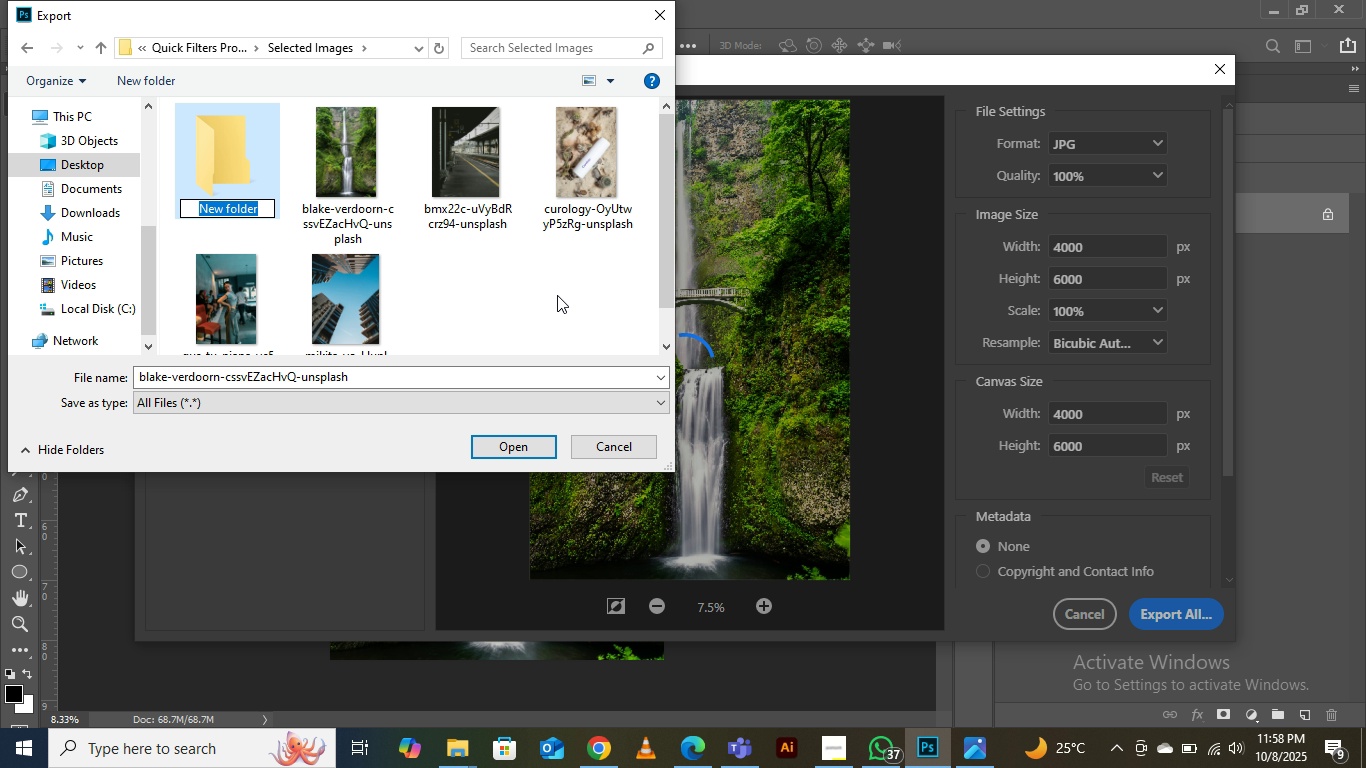 
hold_key(key=ShiftLeft, duration=0.34)
 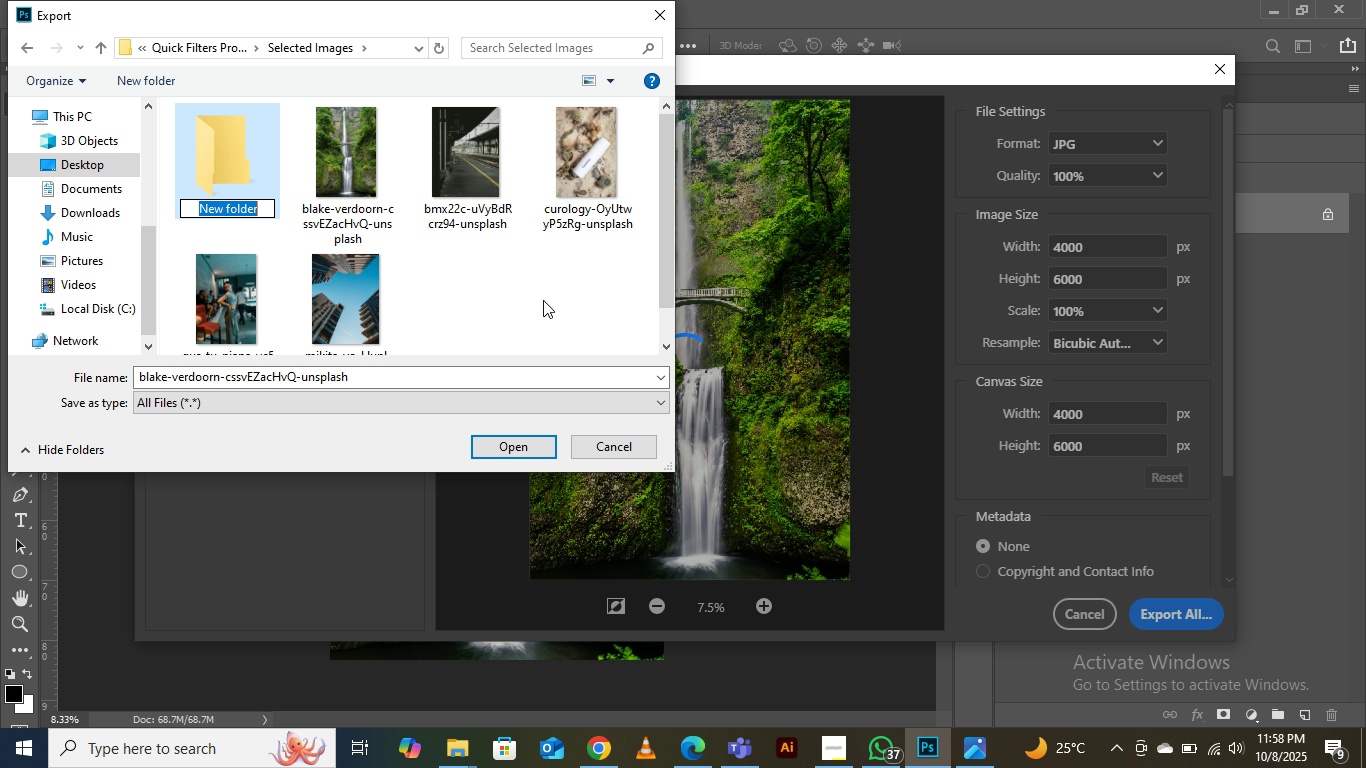 
type(1x Images)
 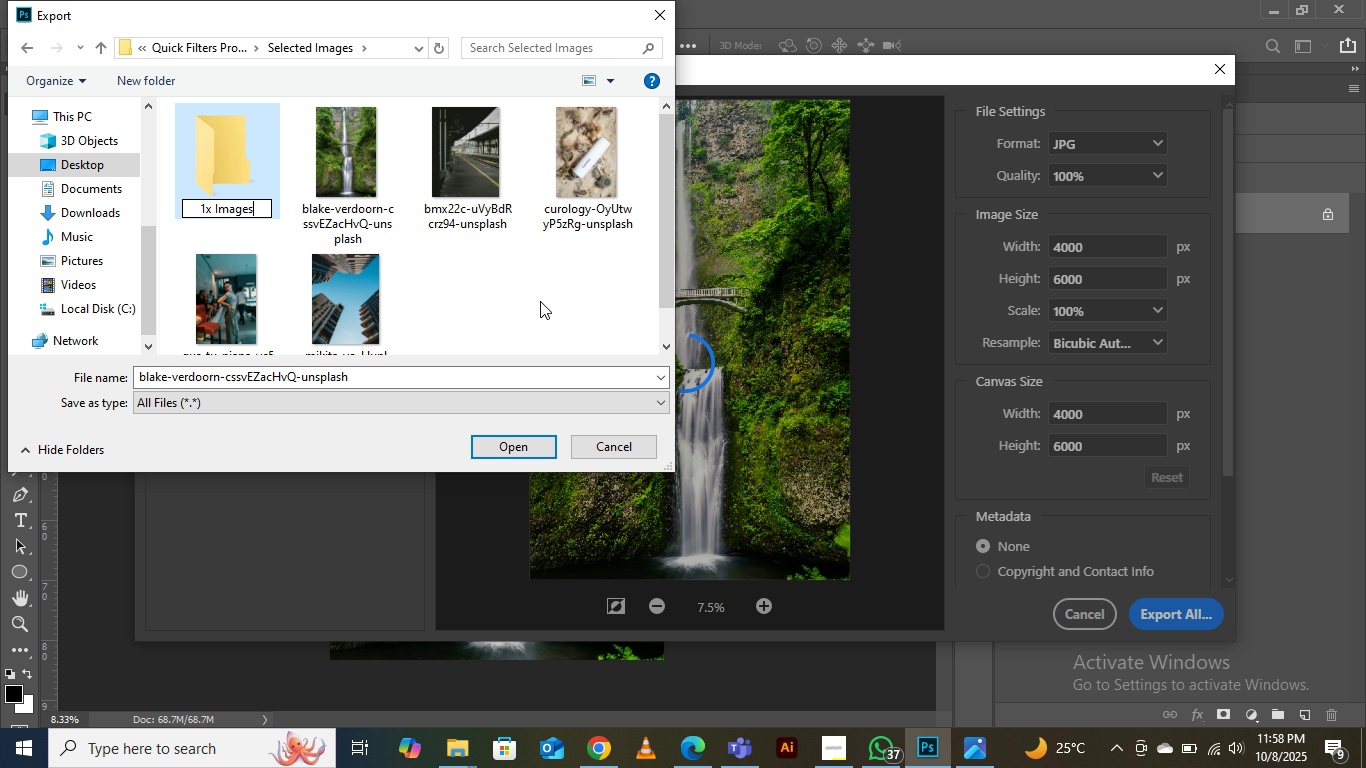 
key(Enter)
 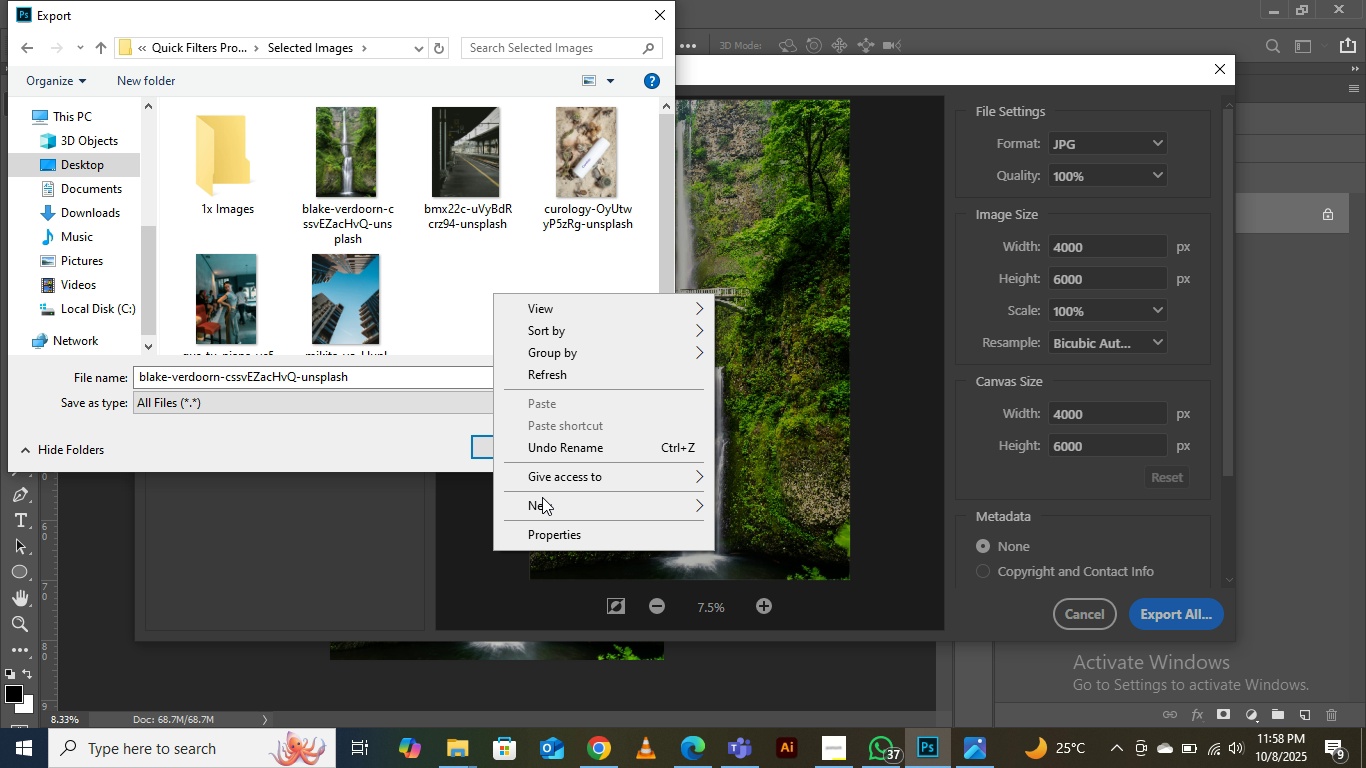 
left_click([552, 508])
 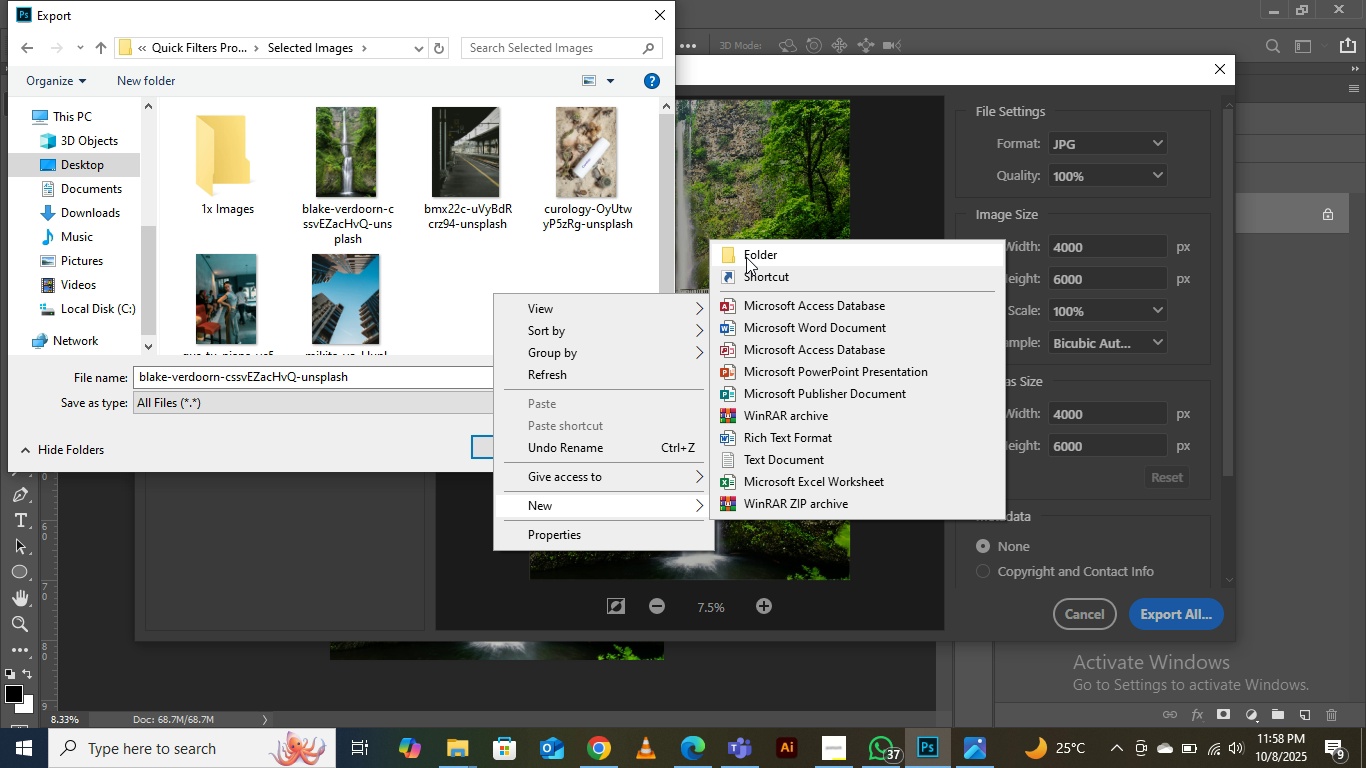 
left_click([746, 257])
 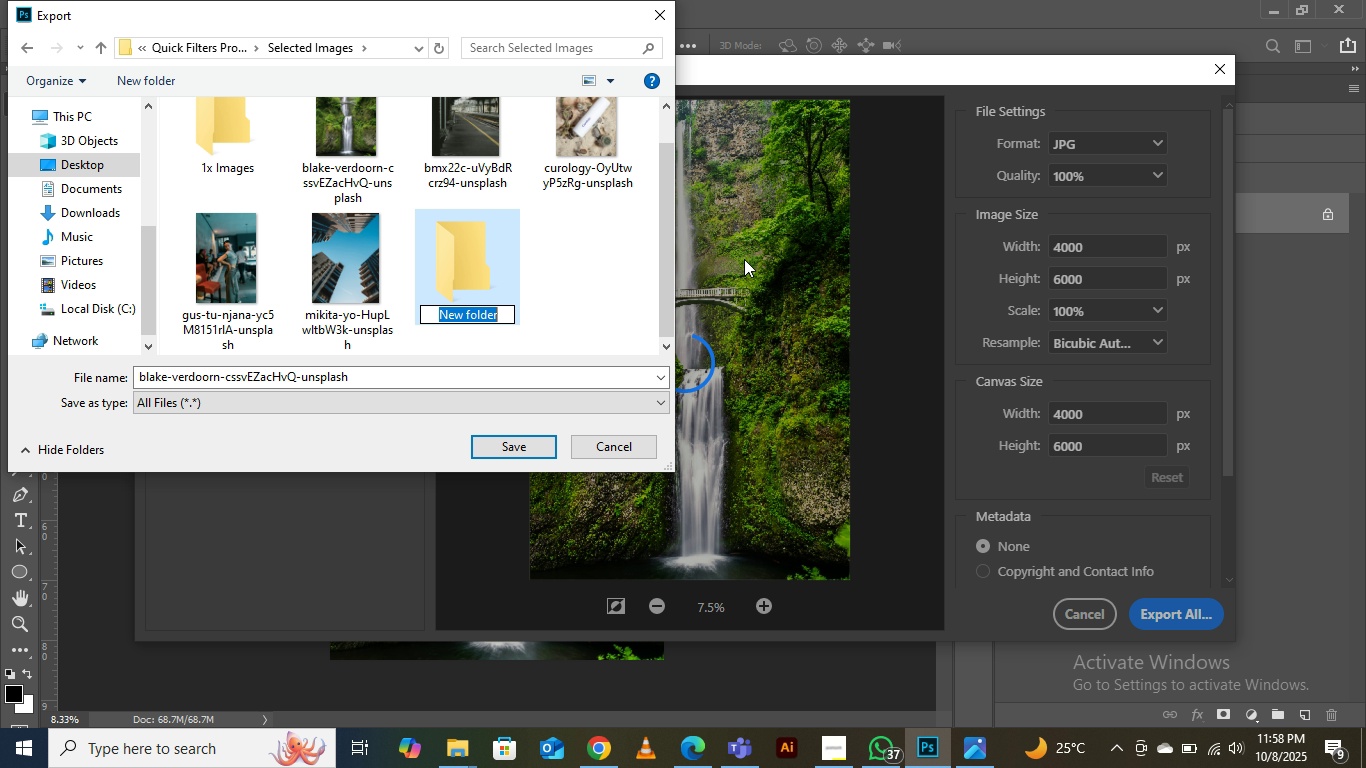 
type(2x Images)
 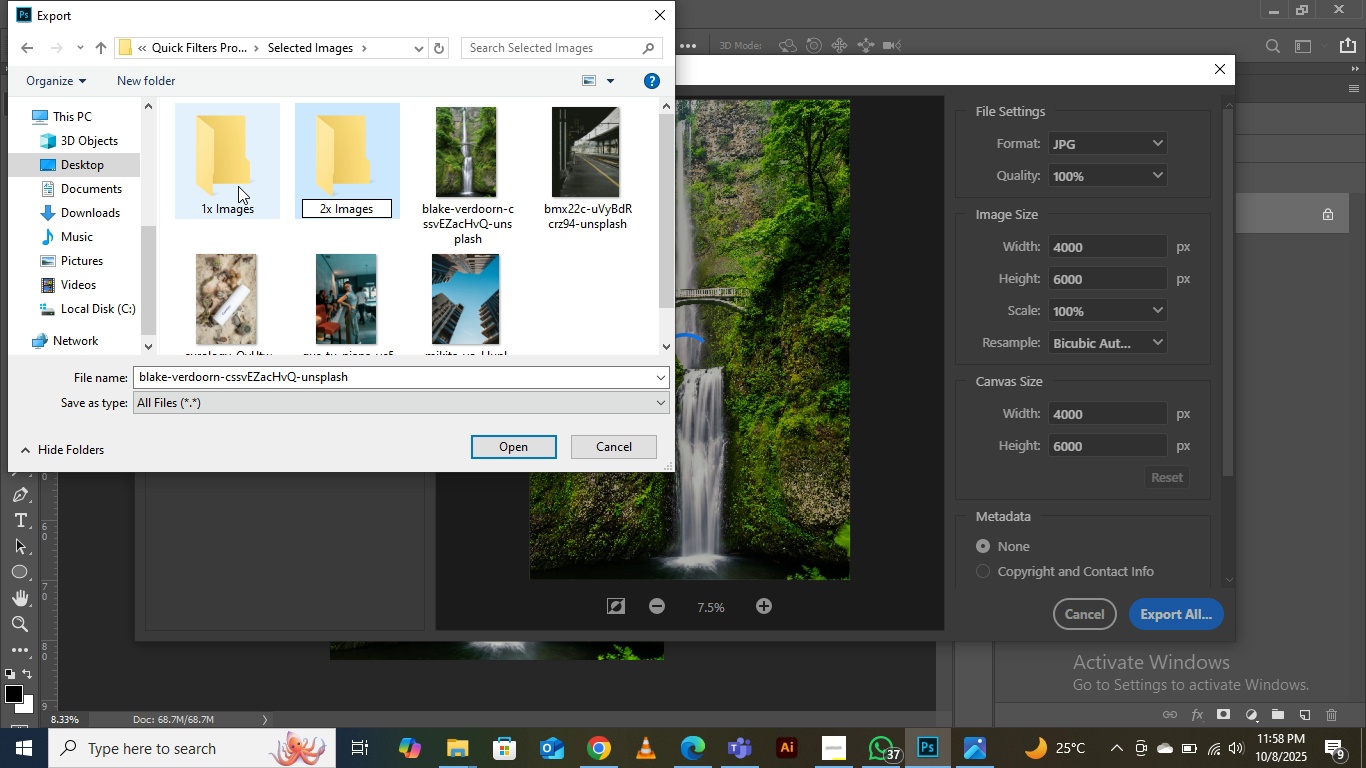 
double_click([216, 137])
 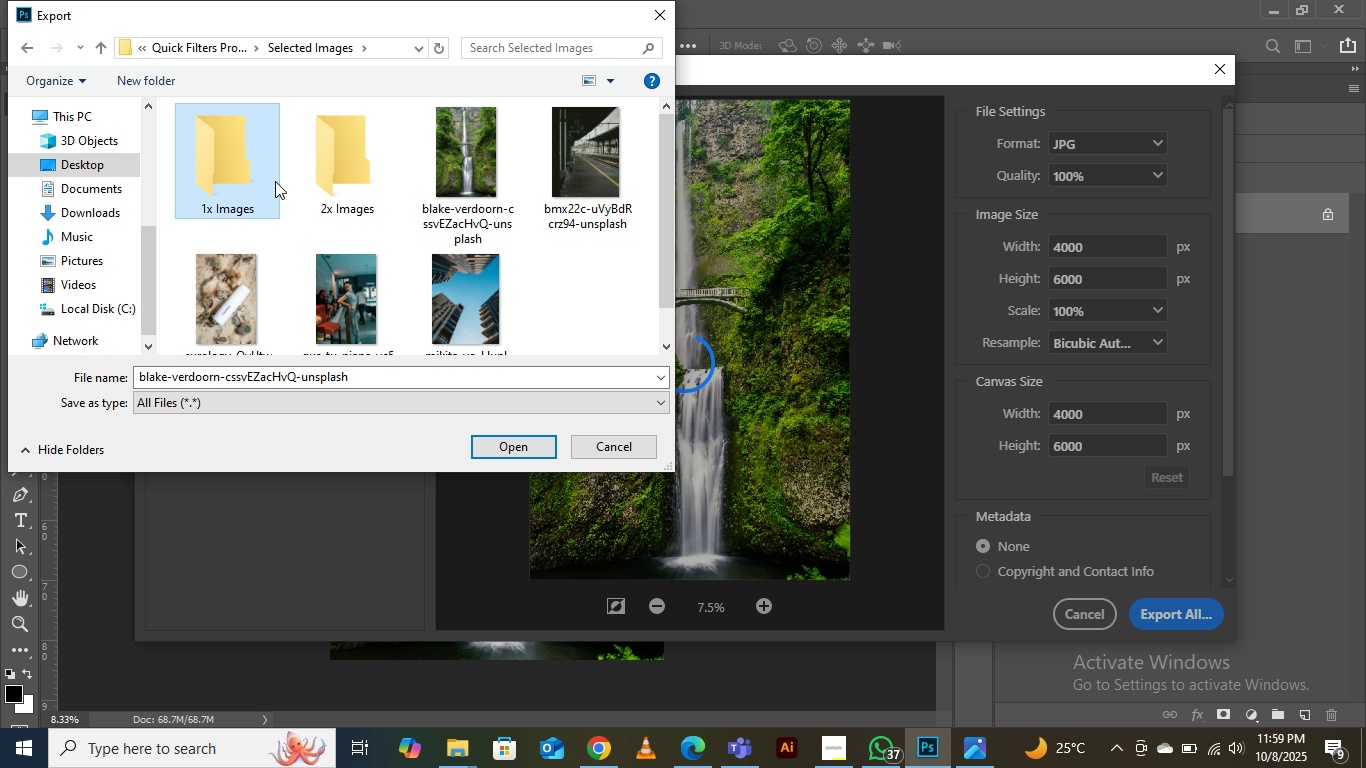 
double_click([223, 175])
 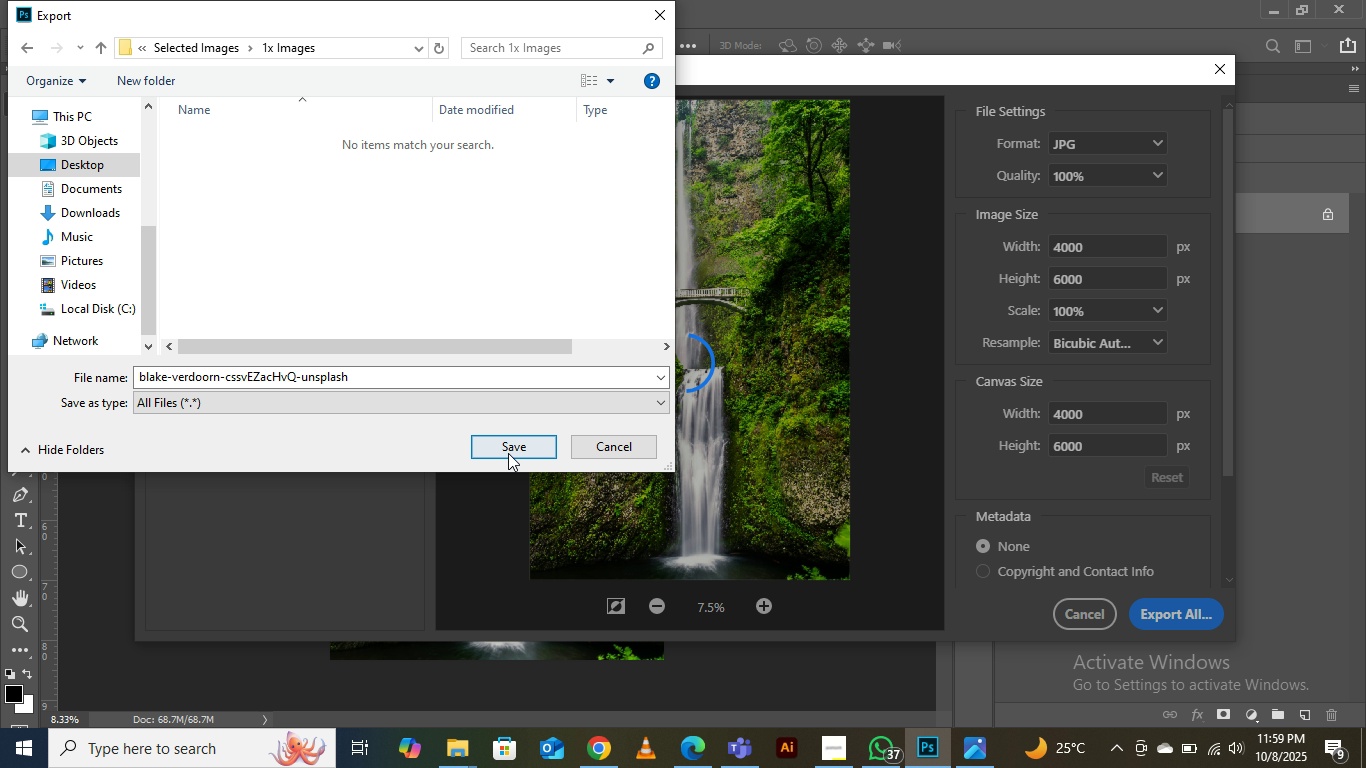 
left_click([504, 450])
 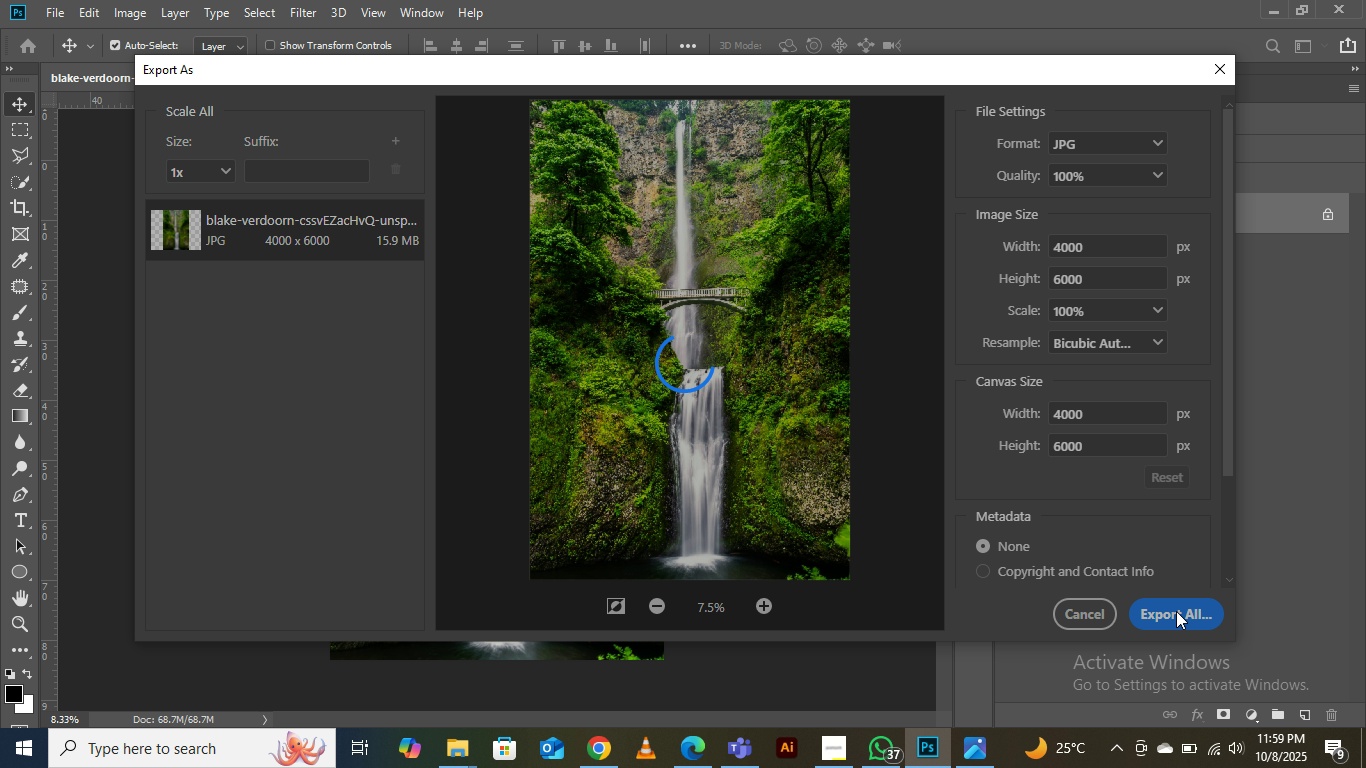 
left_click([1176, 611])
 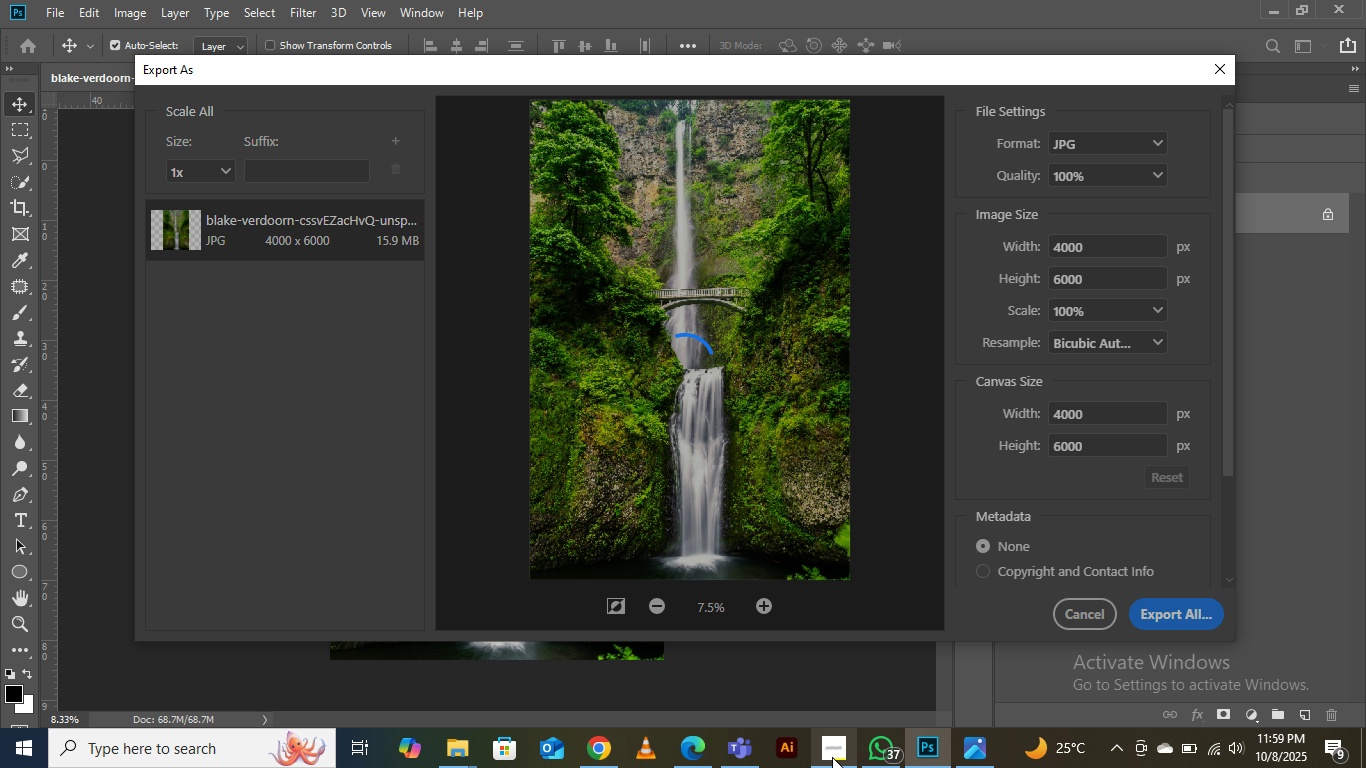 
left_click([832, 757])
 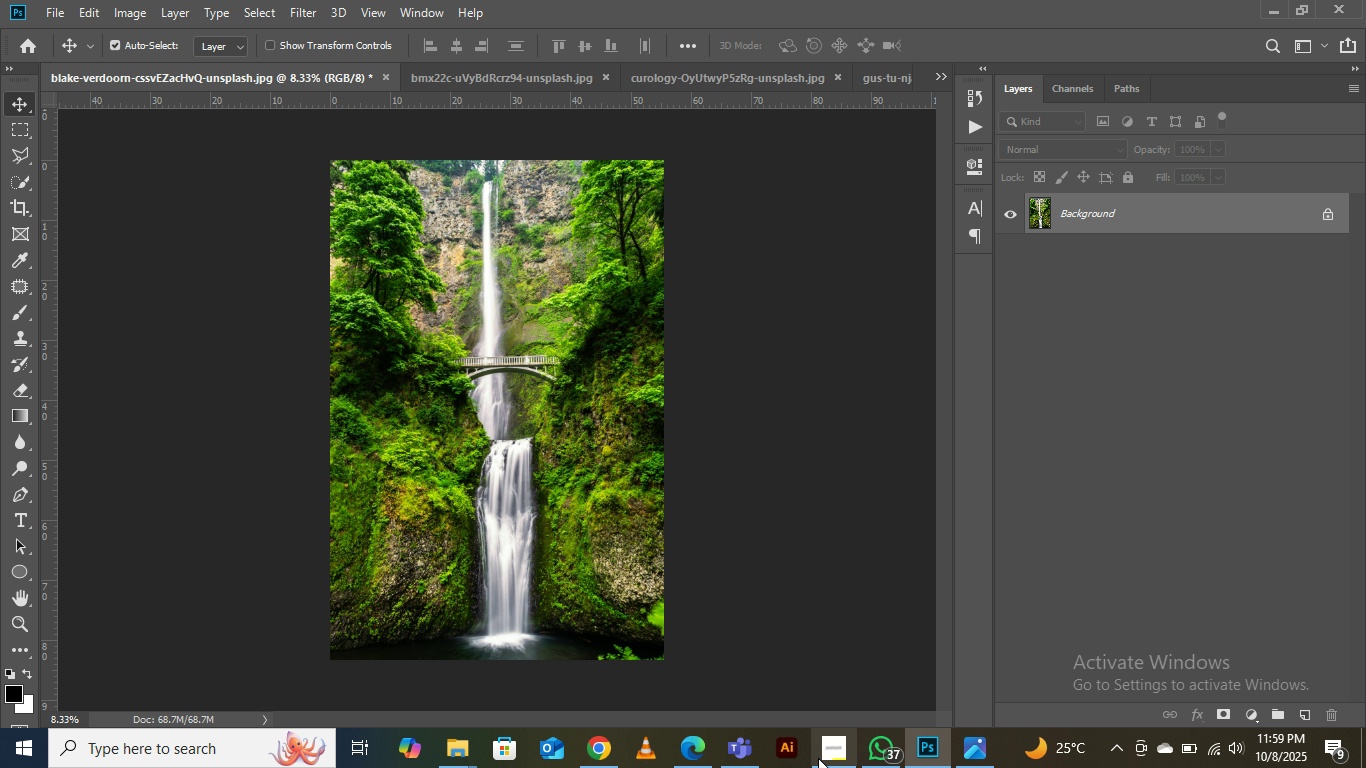 
wait(6.21)
 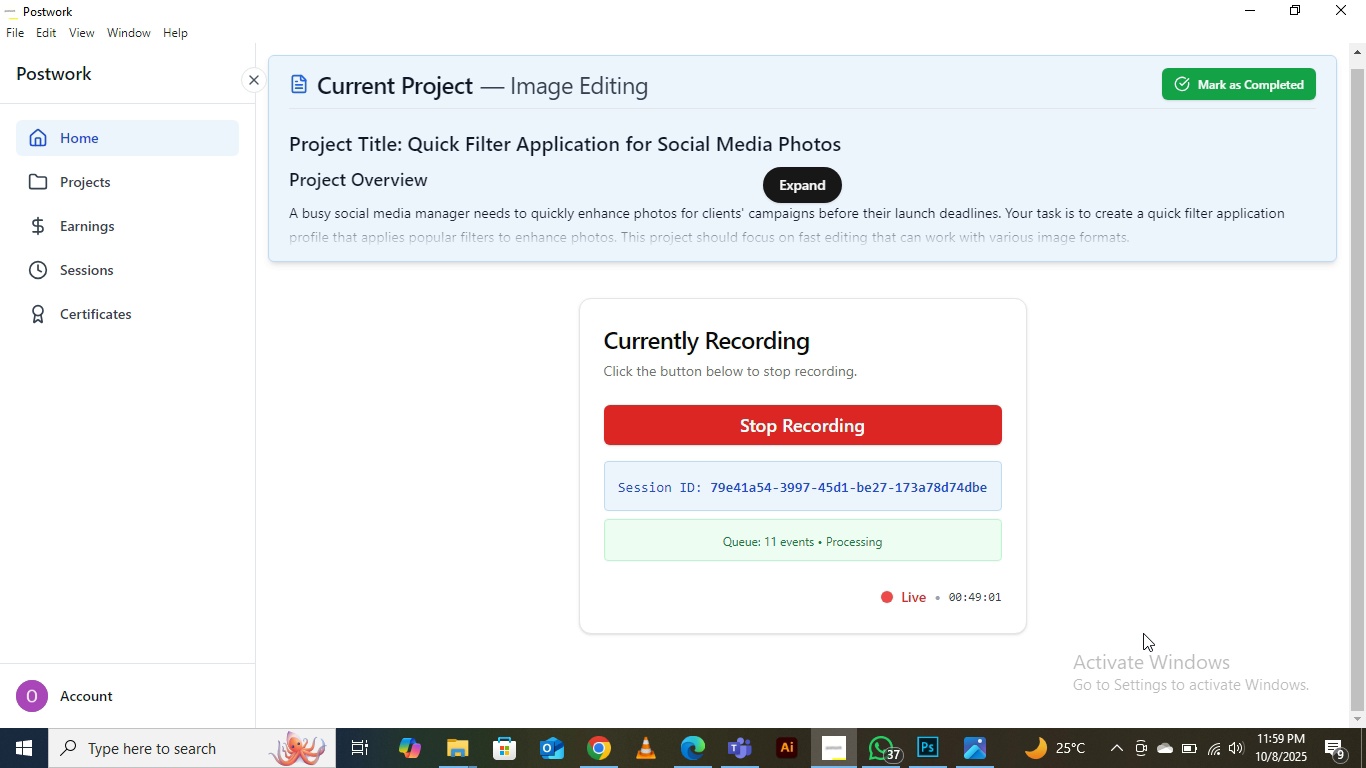 
left_click([829, 658])